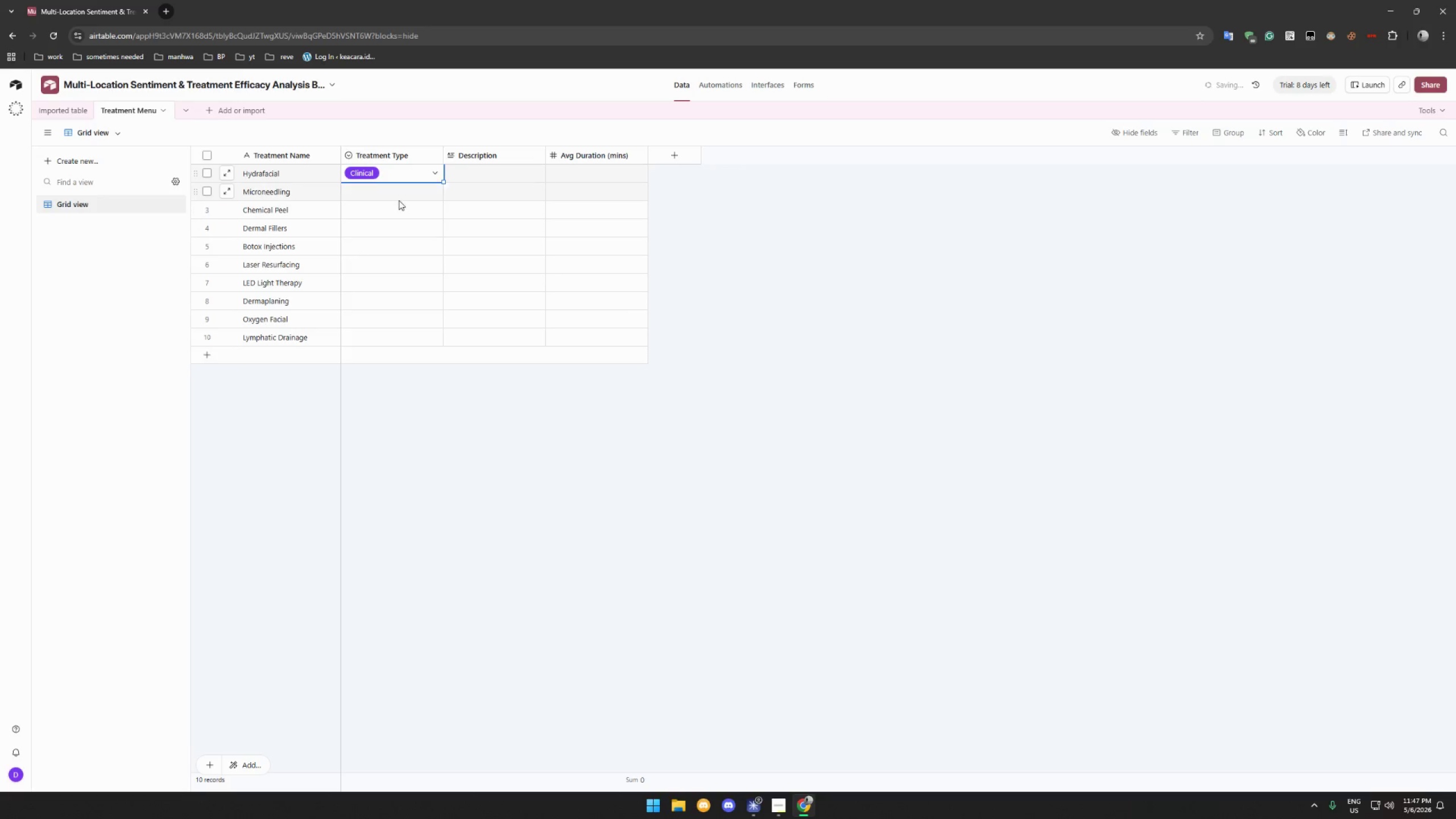 
double_click([399, 200])
 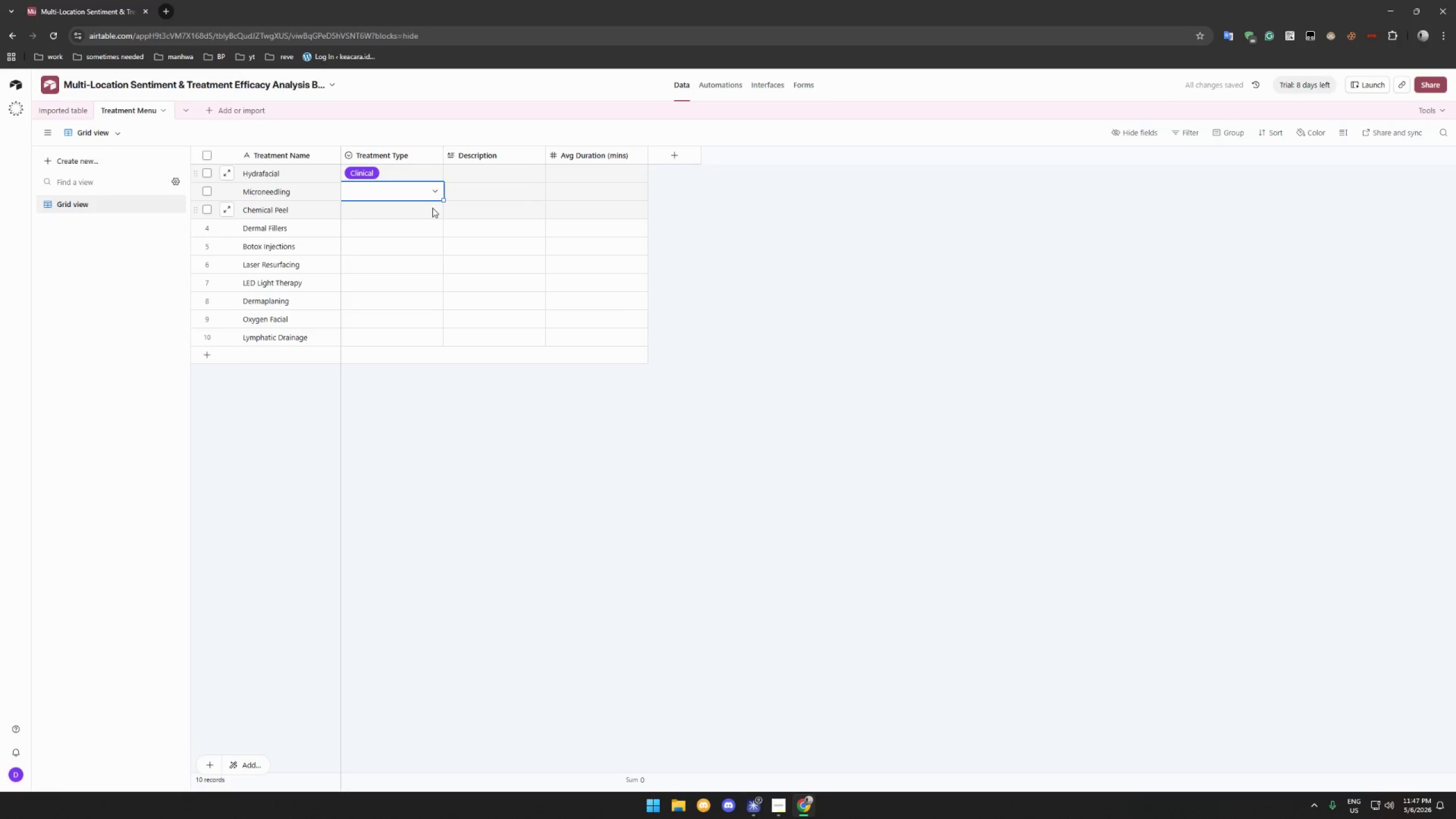 
left_click([437, 193])
 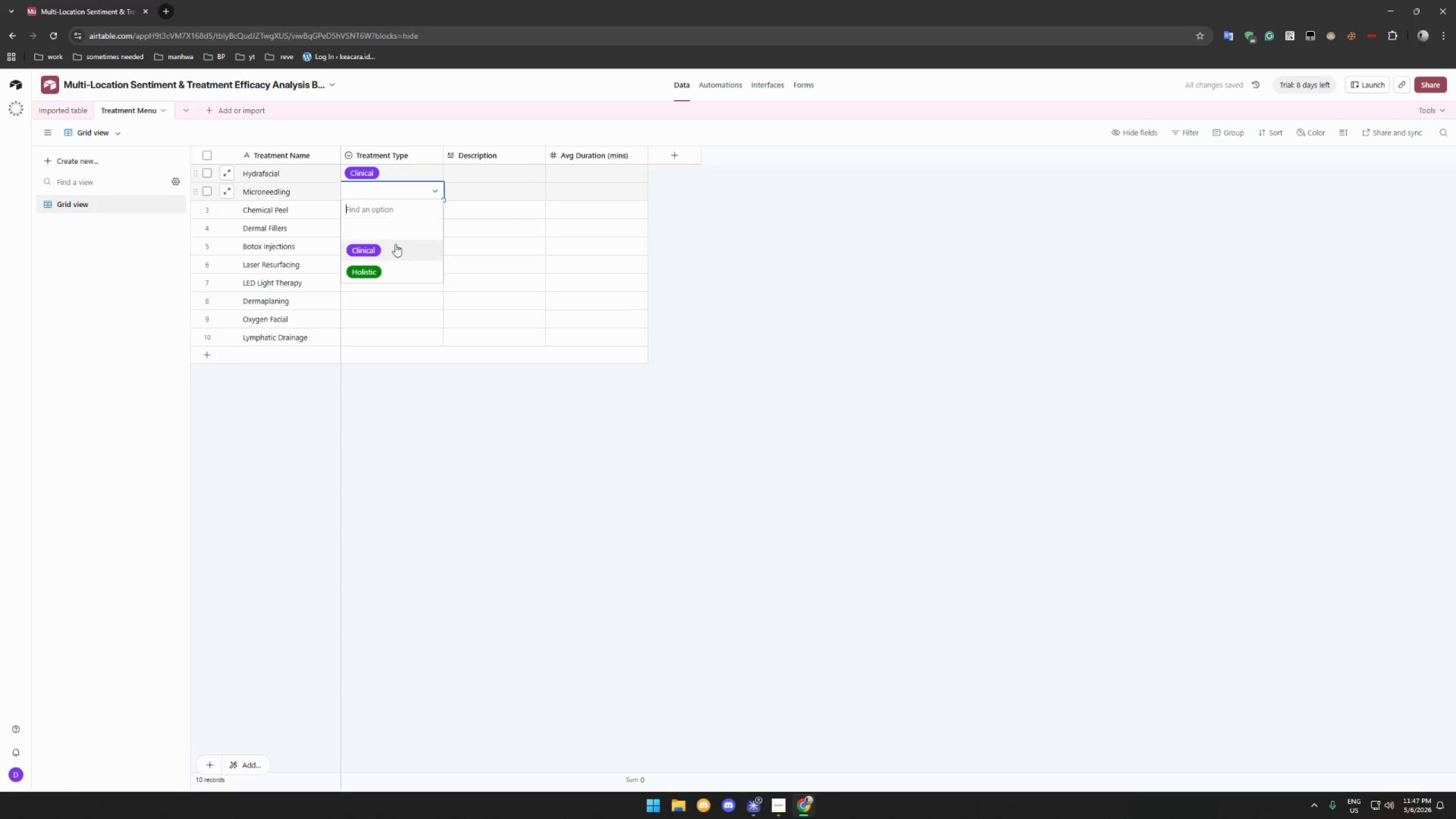 
left_click([384, 248])
 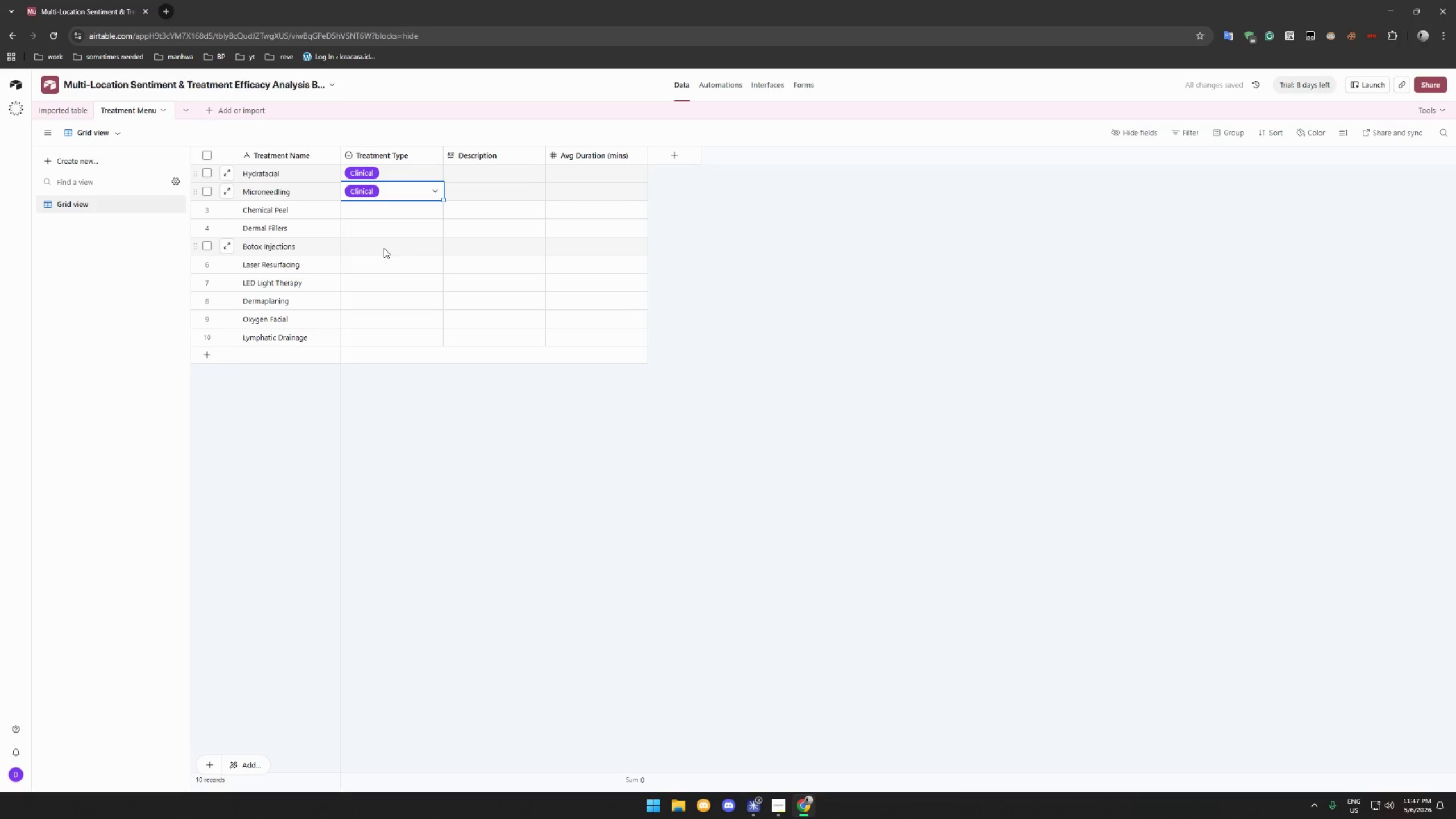 
wait(5.7)
 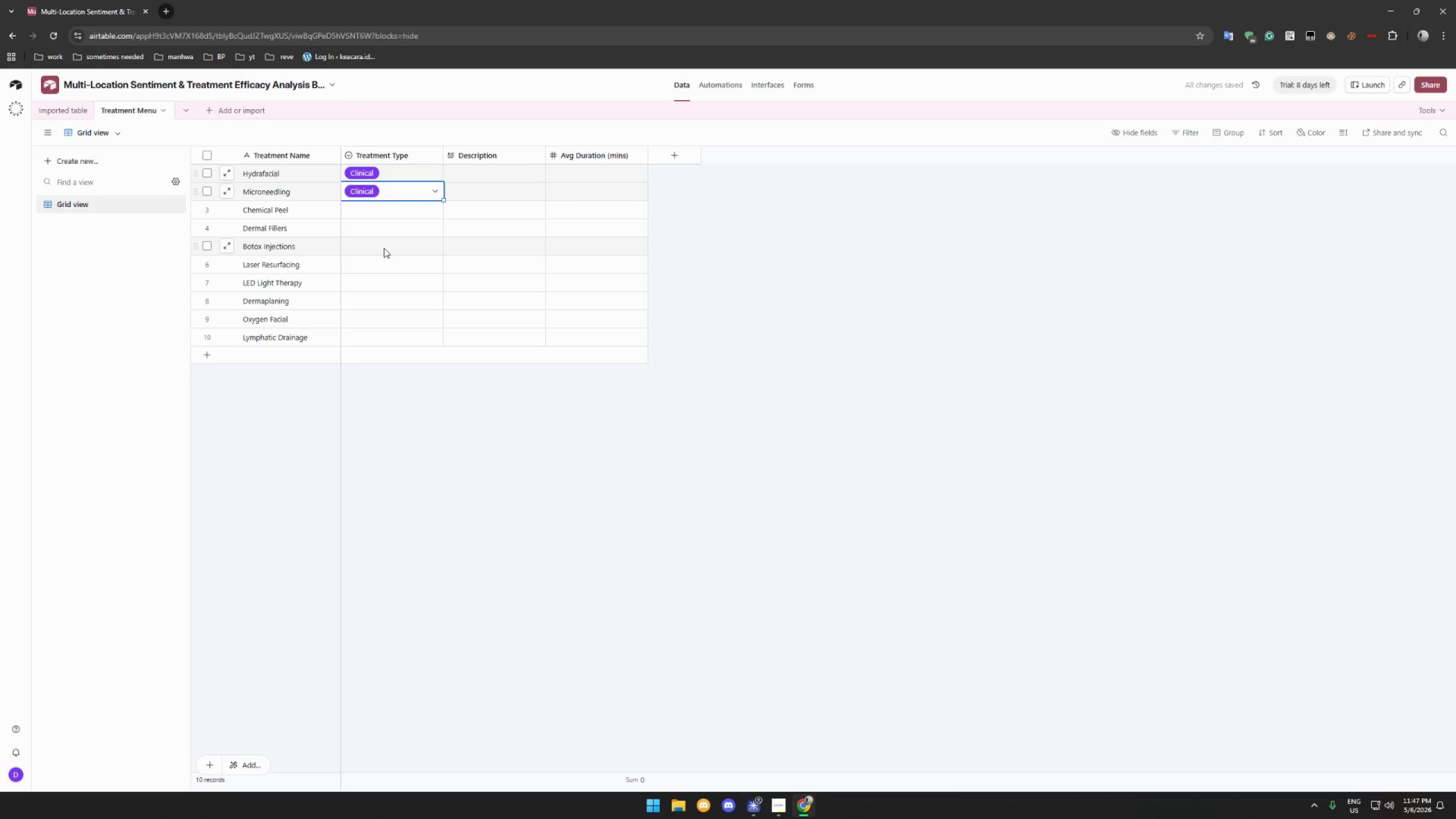 
double_click([395, 213])
 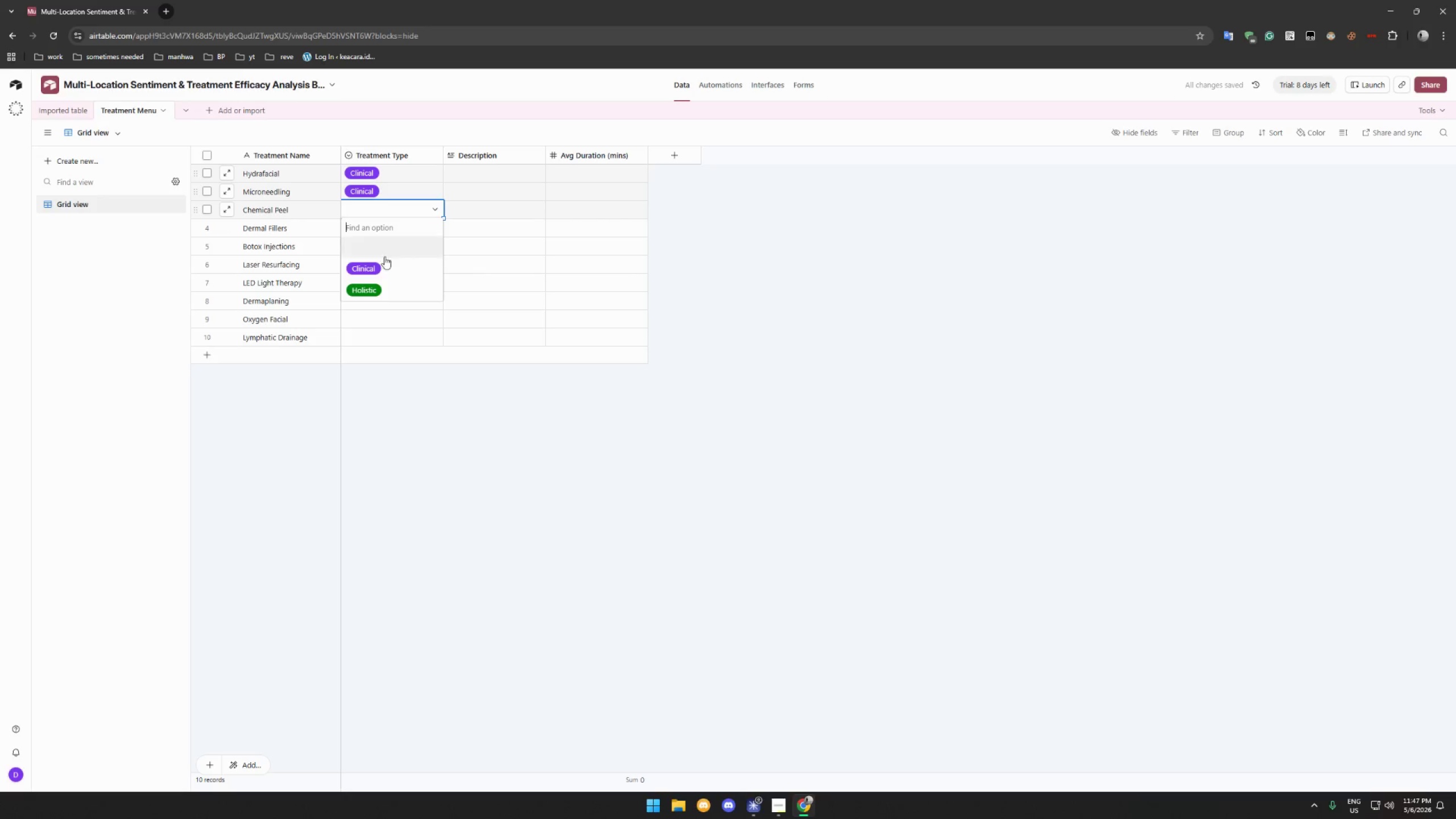 
left_click([376, 262])
 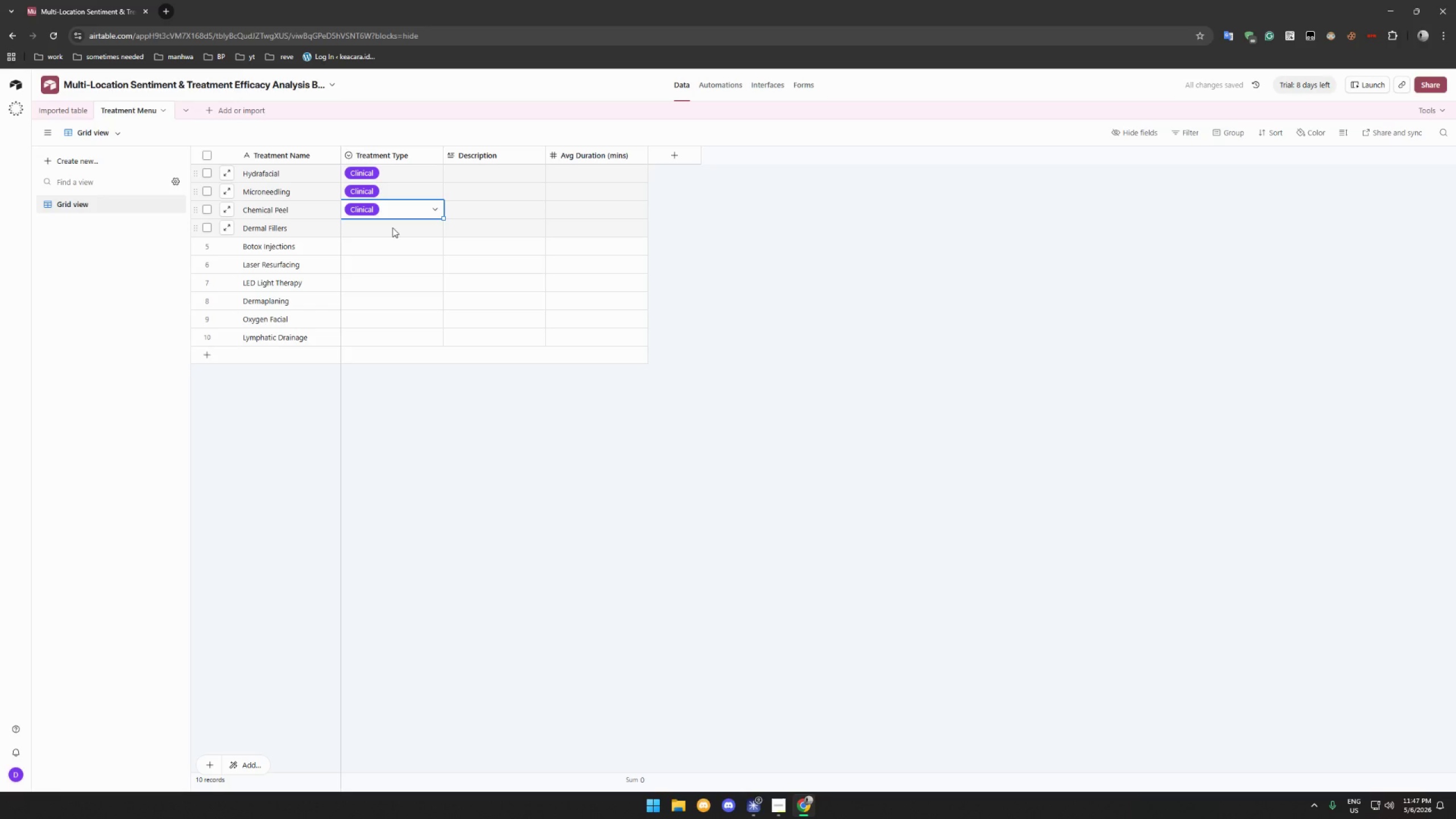 
wait(9.7)
 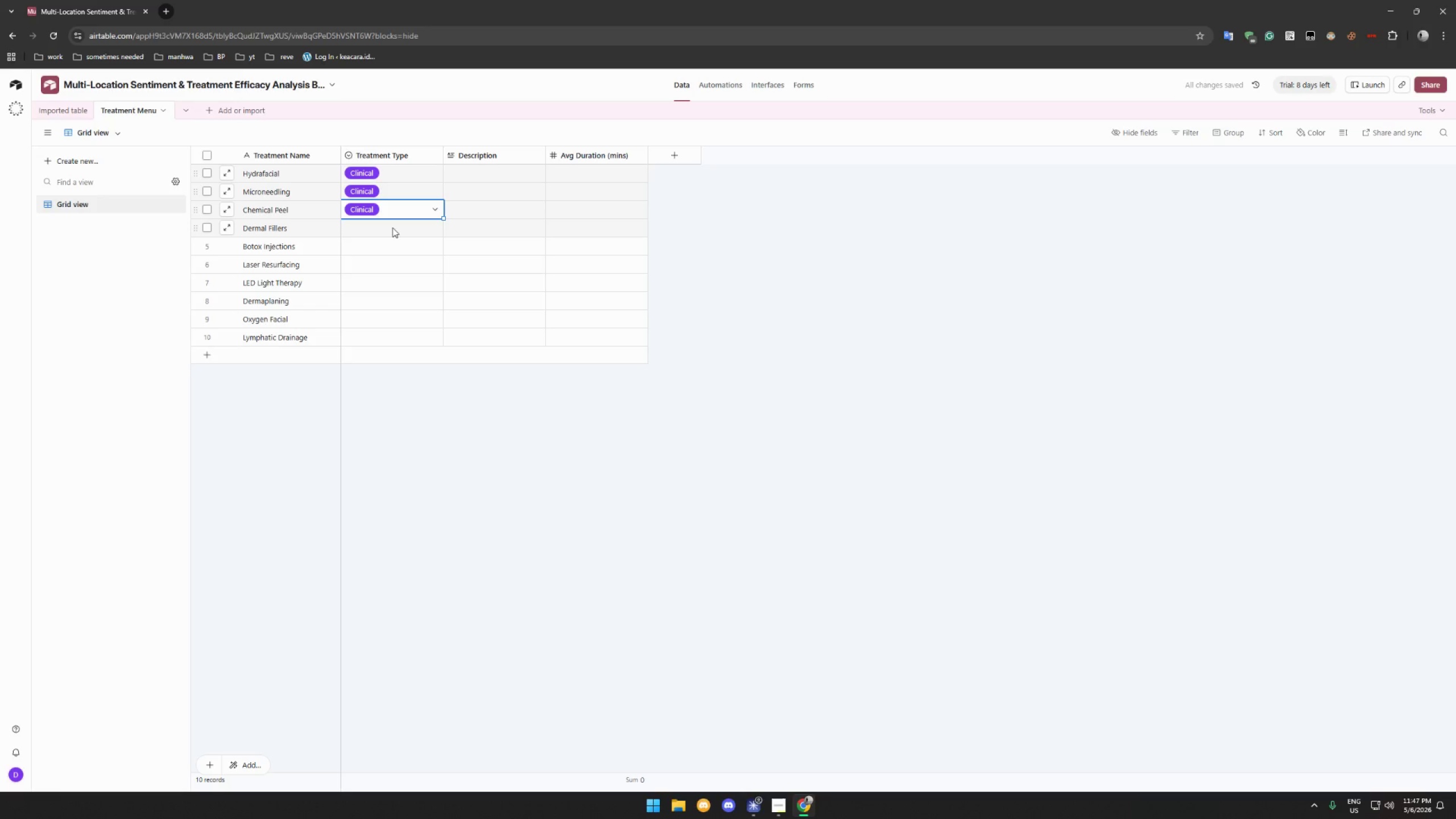 
double_click([392, 228])
 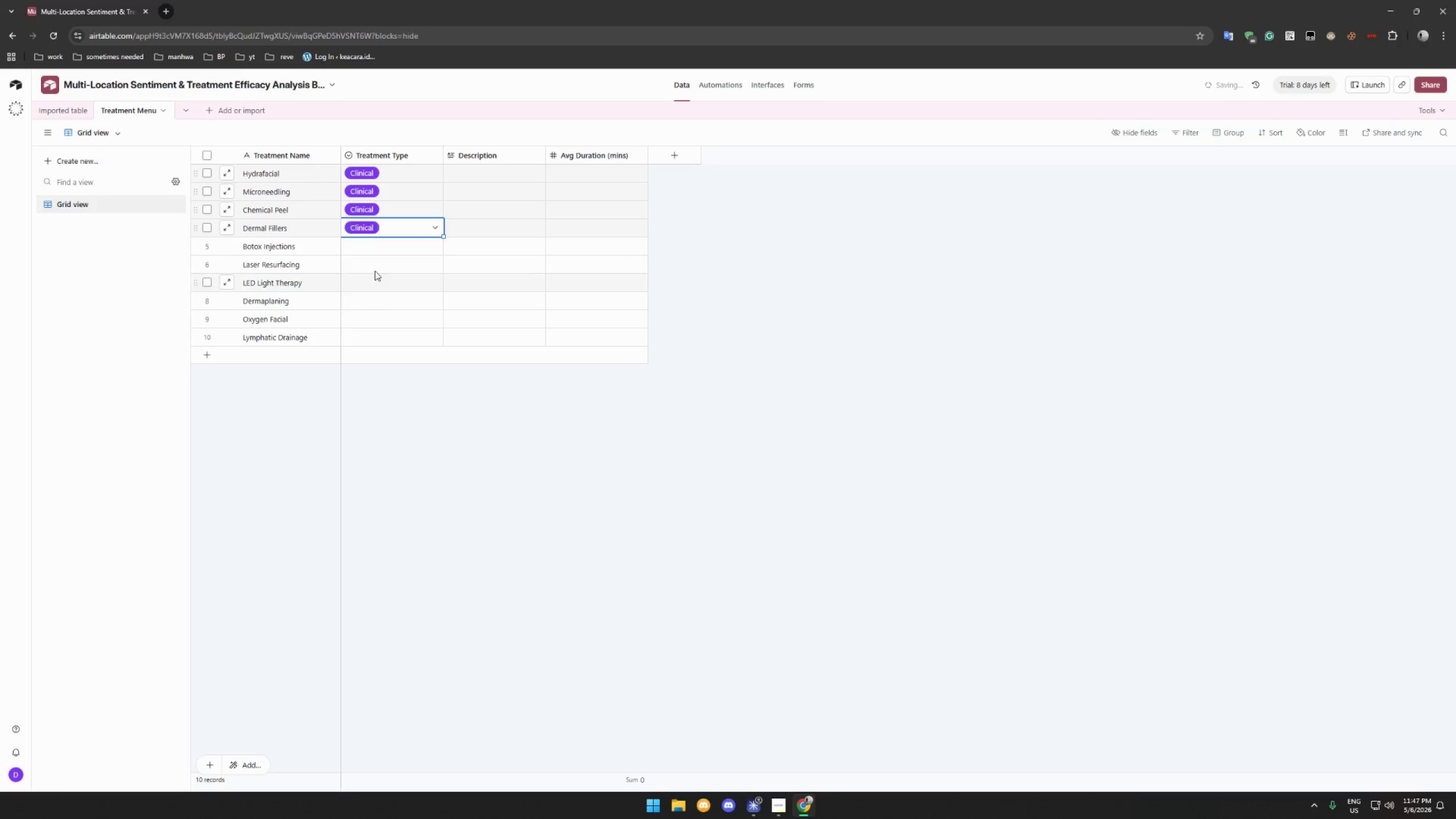 
double_click([383, 249])
 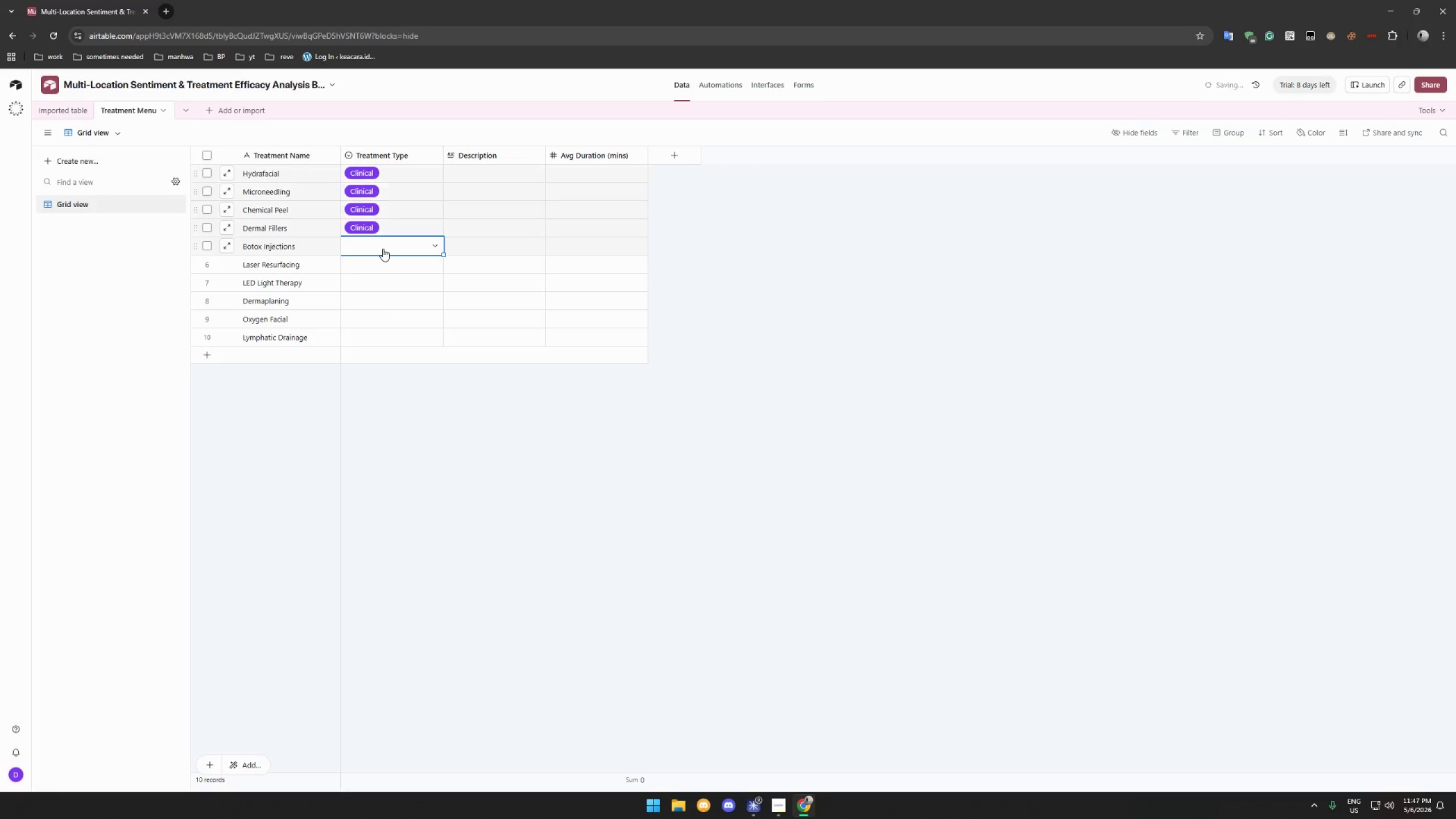 
triple_click([383, 249])
 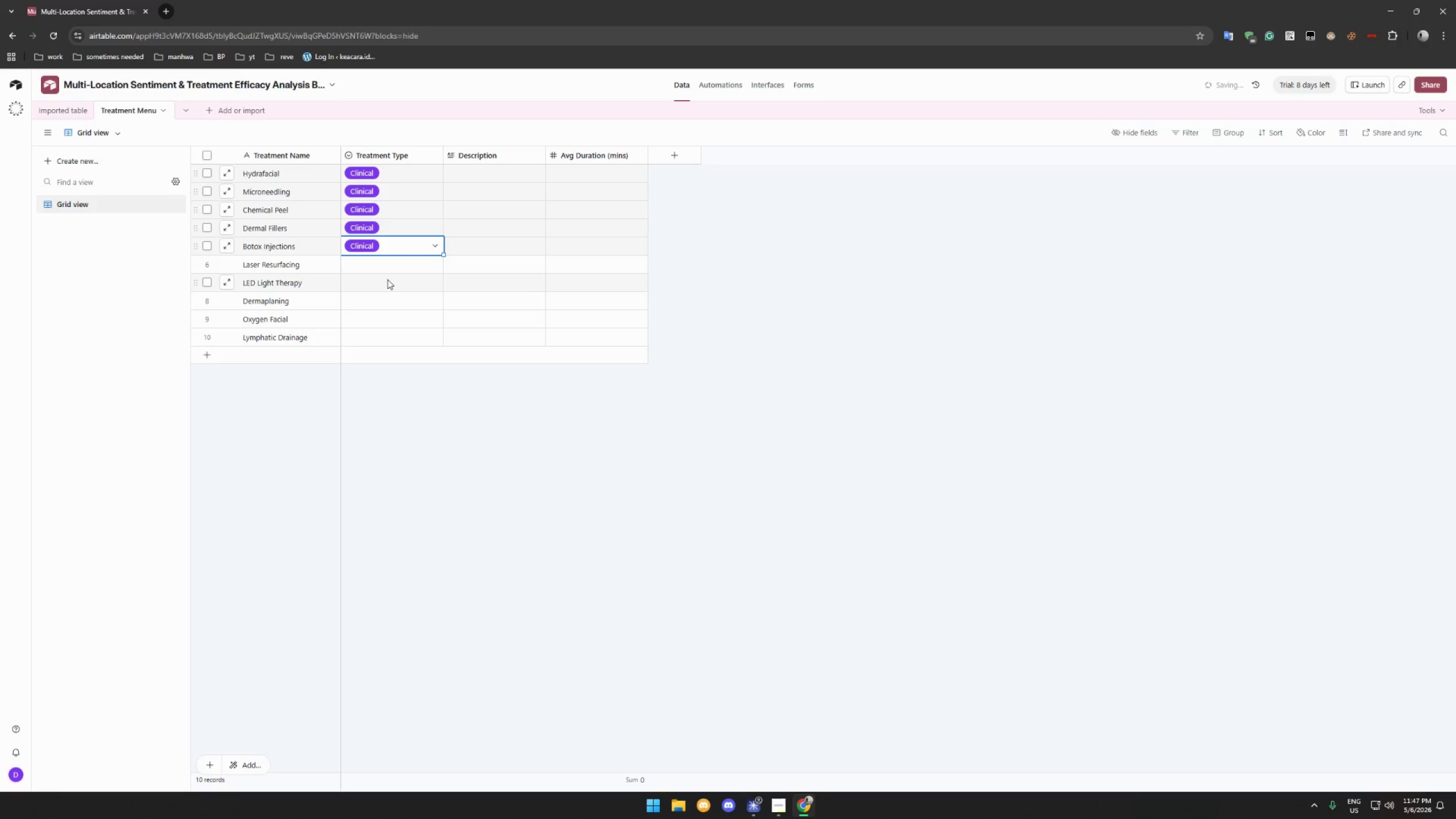 
double_click([390, 269])
 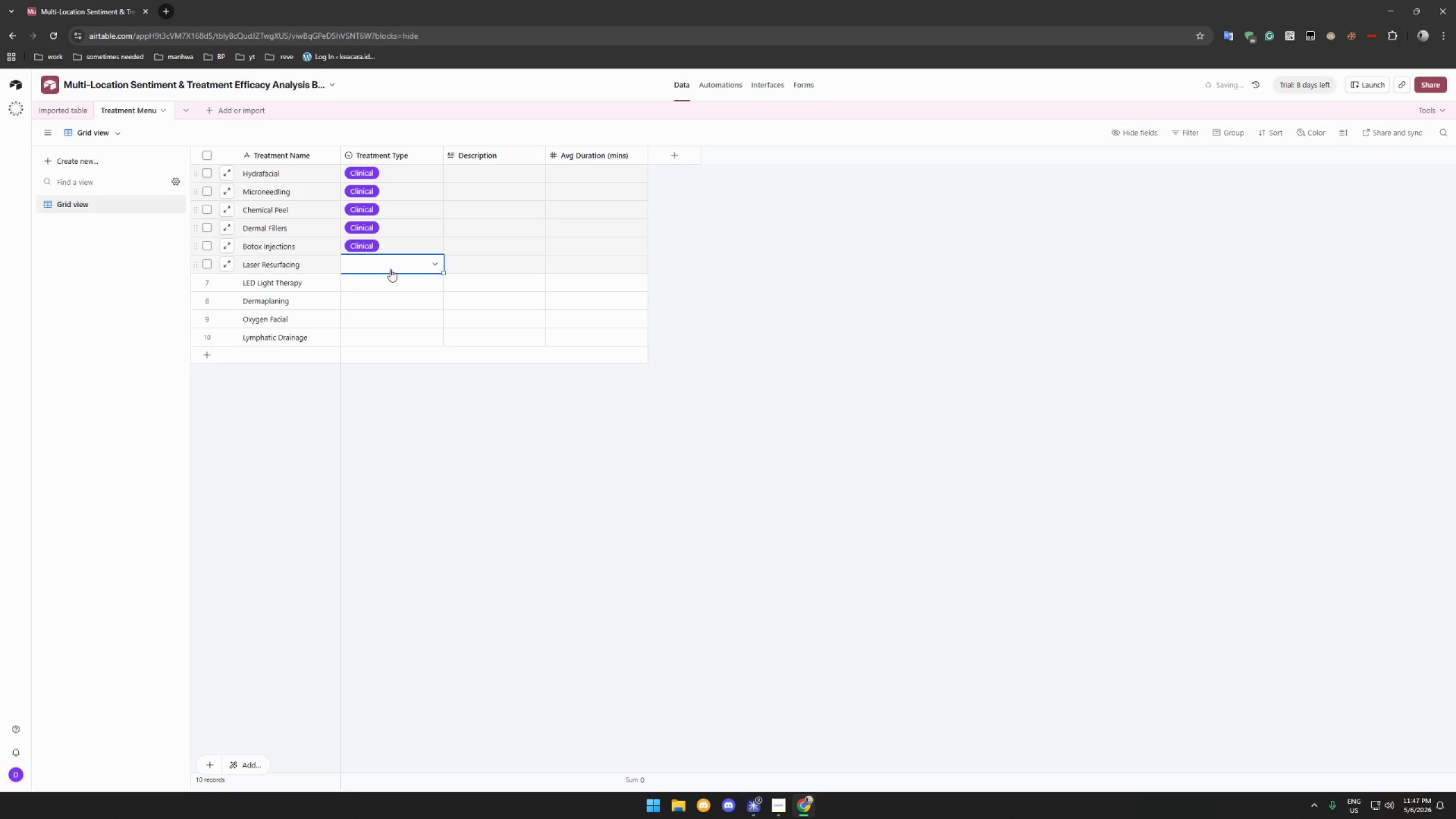 
triple_click([390, 269])
 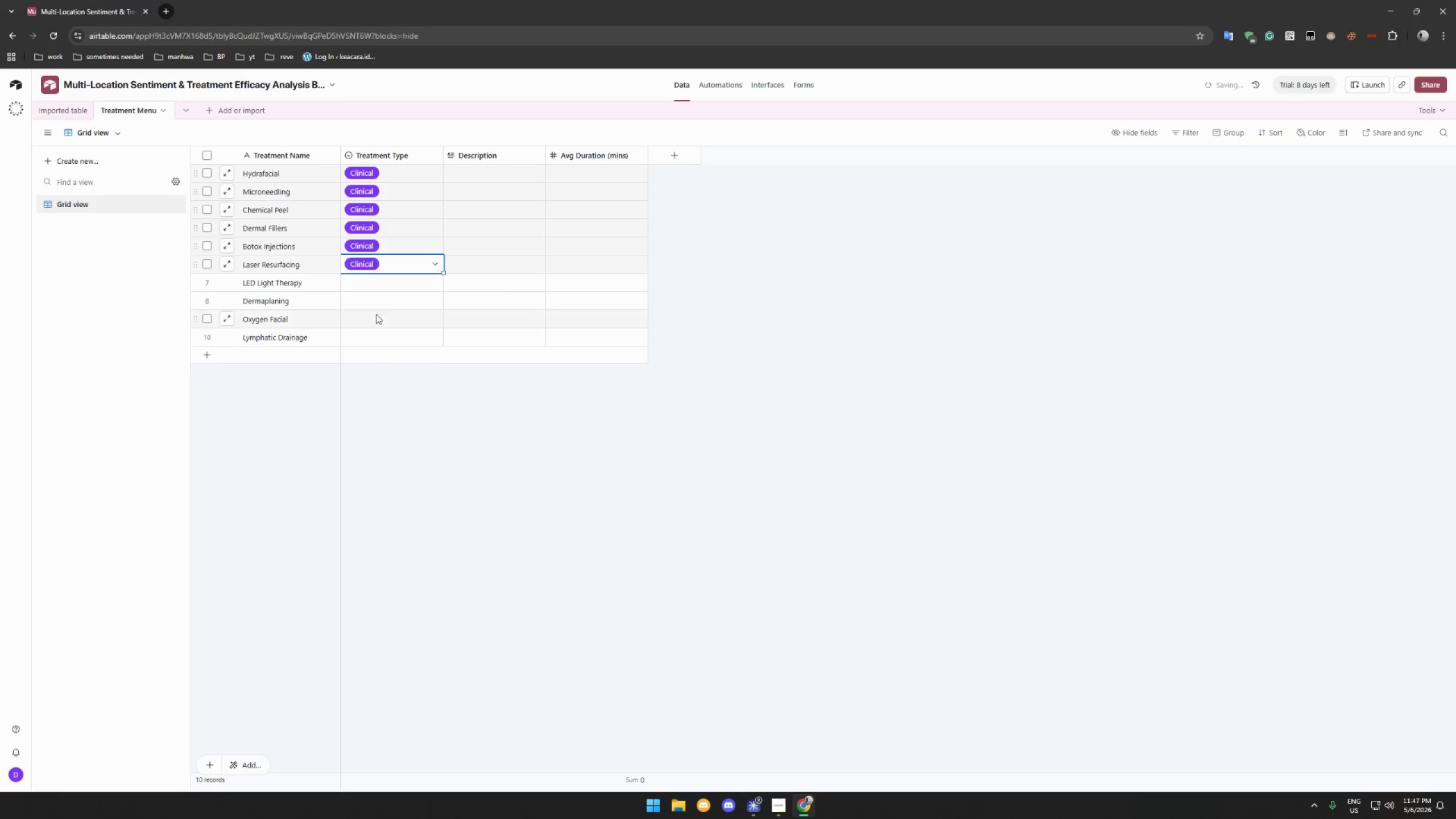 
double_click([392, 281])
 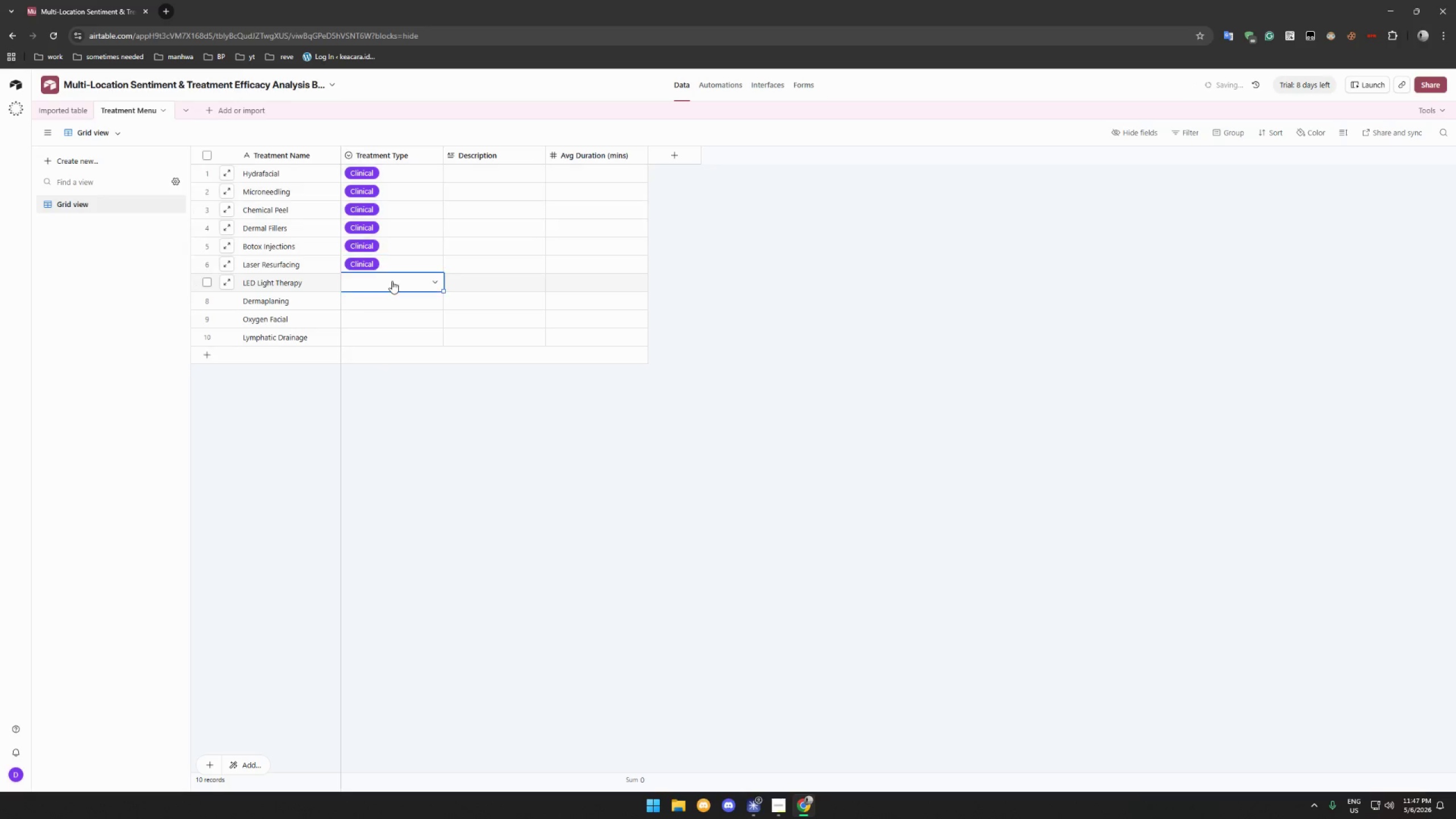 
triple_click([392, 281])
 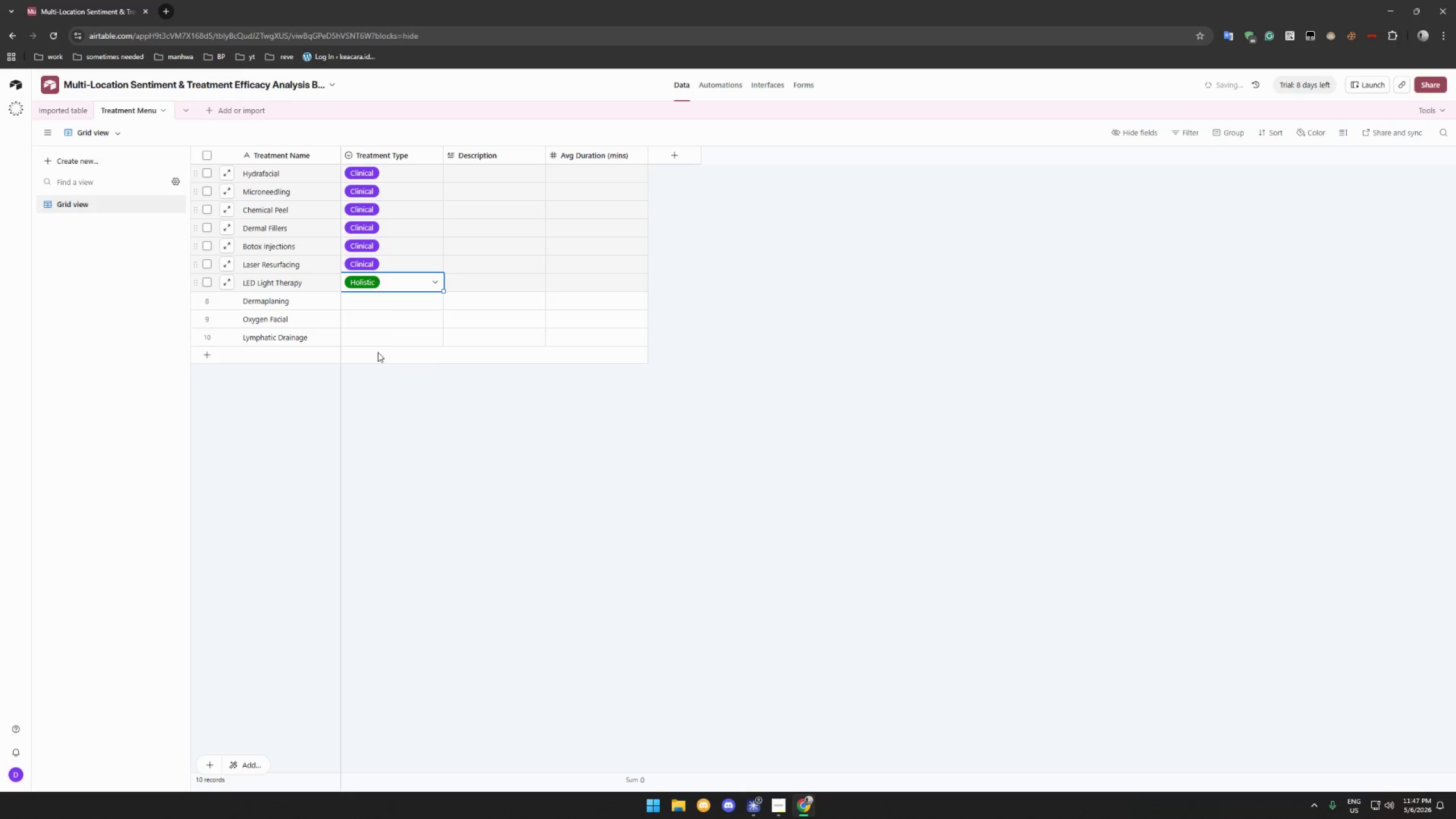 
double_click([381, 306])
 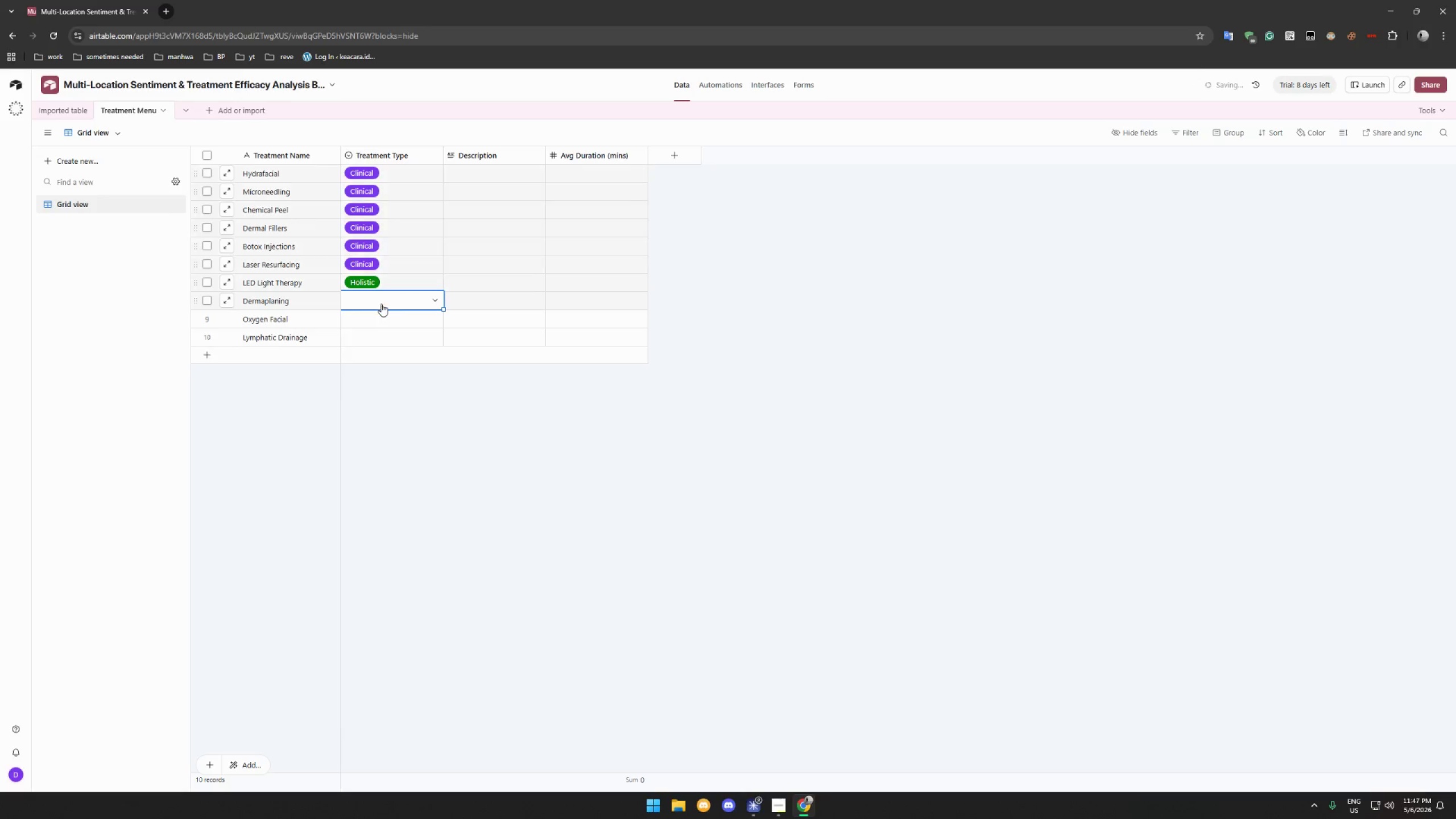 
triple_click([381, 304])
 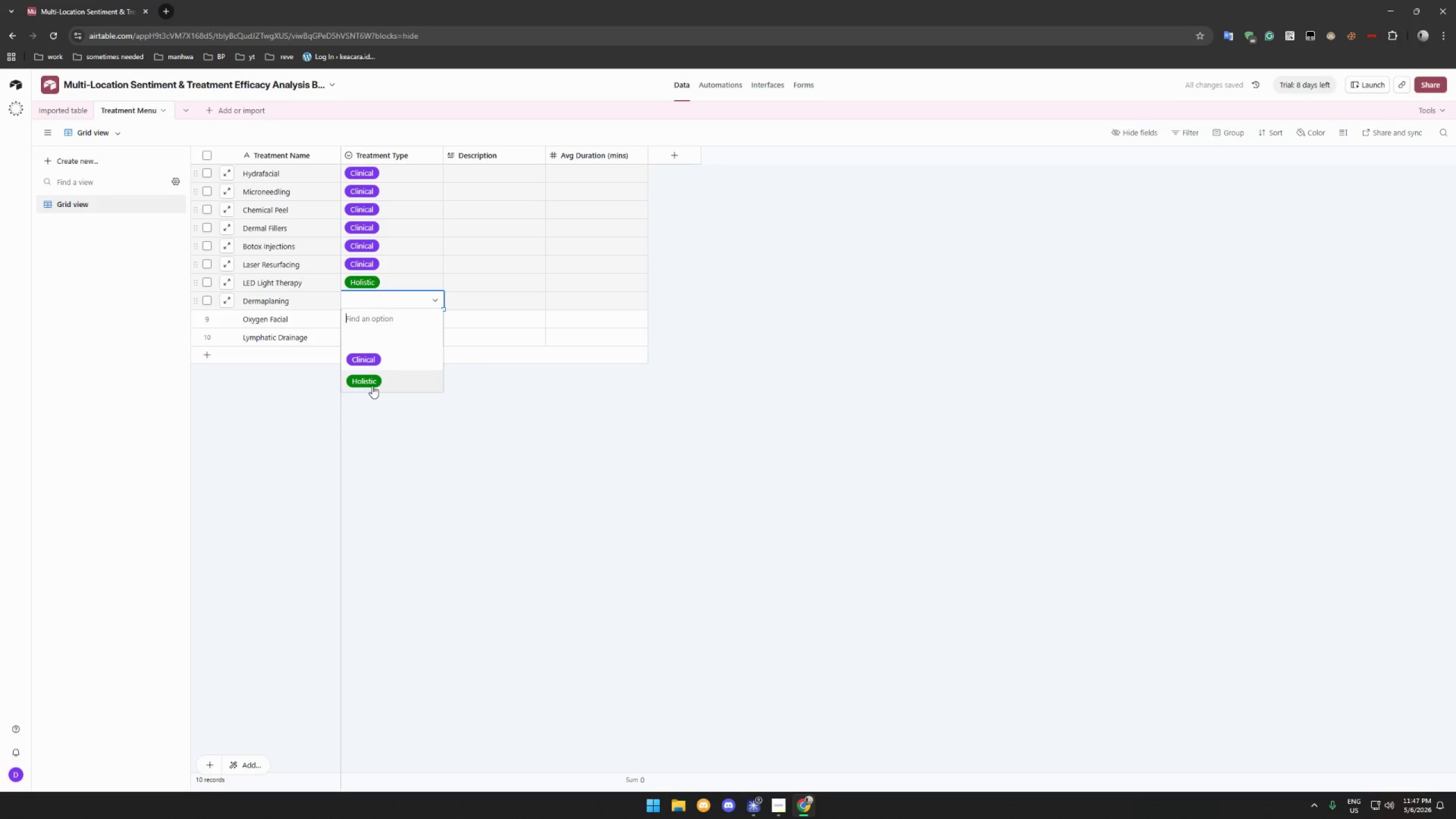 
left_click([372, 382])
 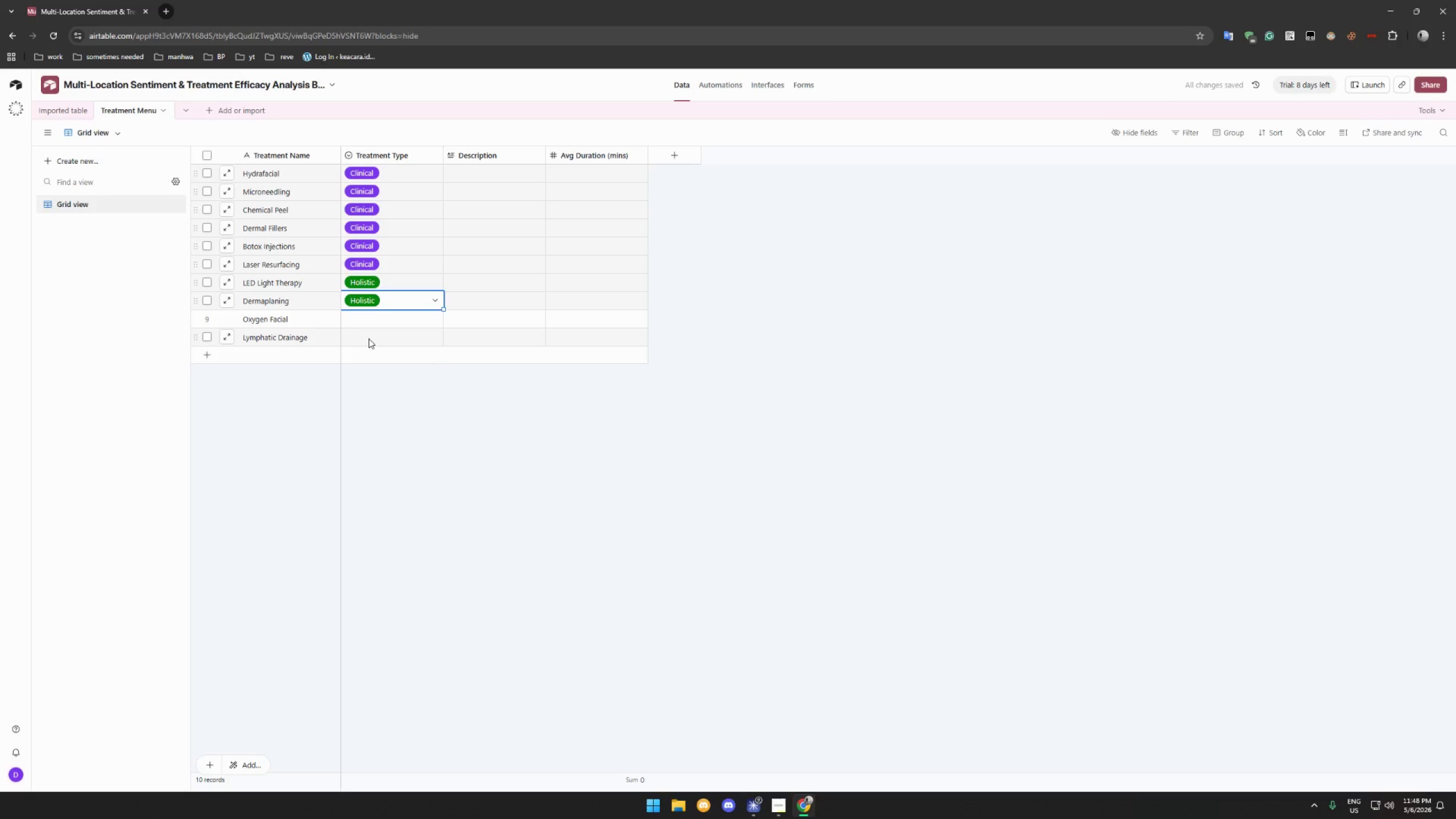 
wait(5.84)
 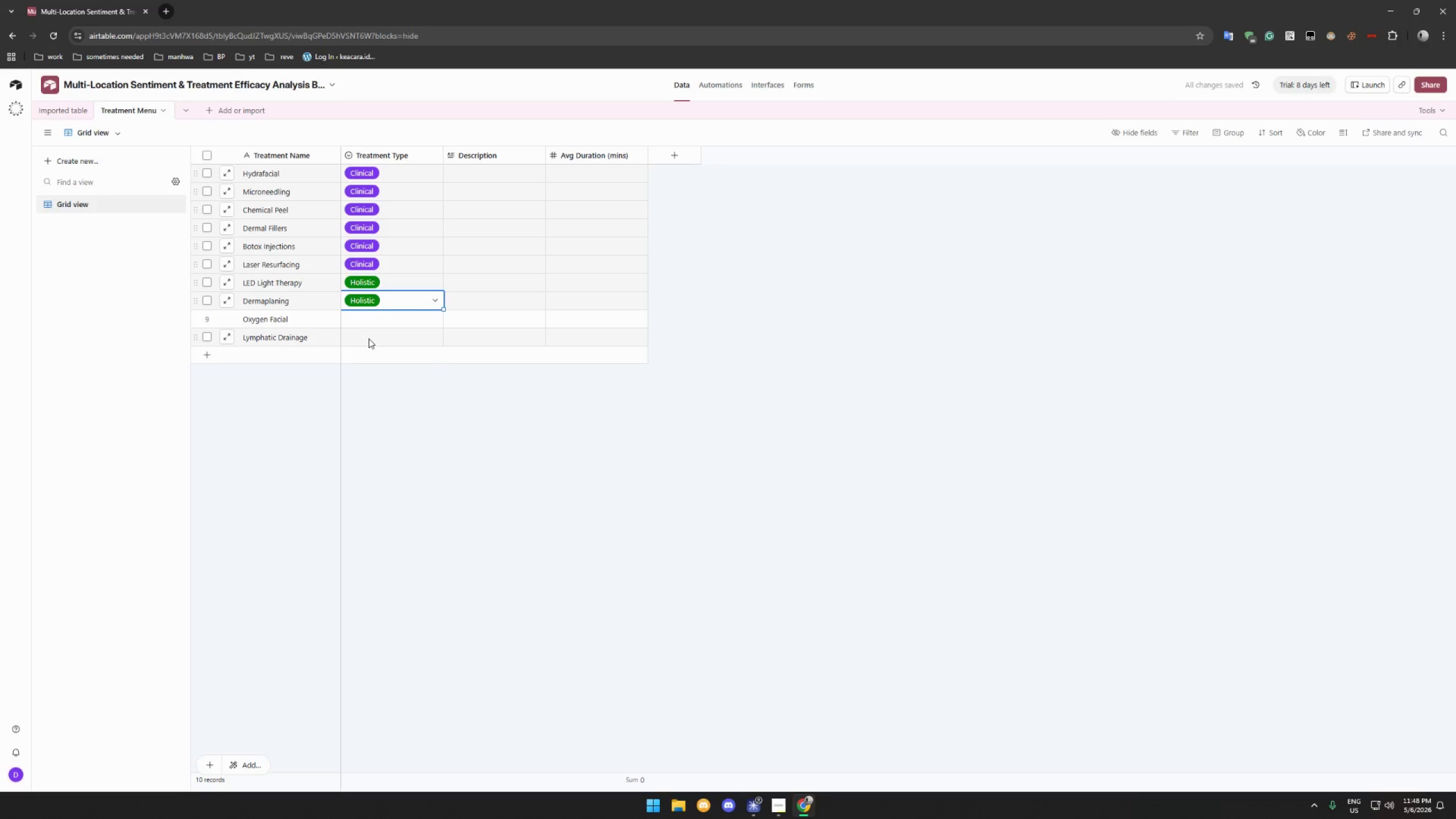 
double_click([375, 320])
 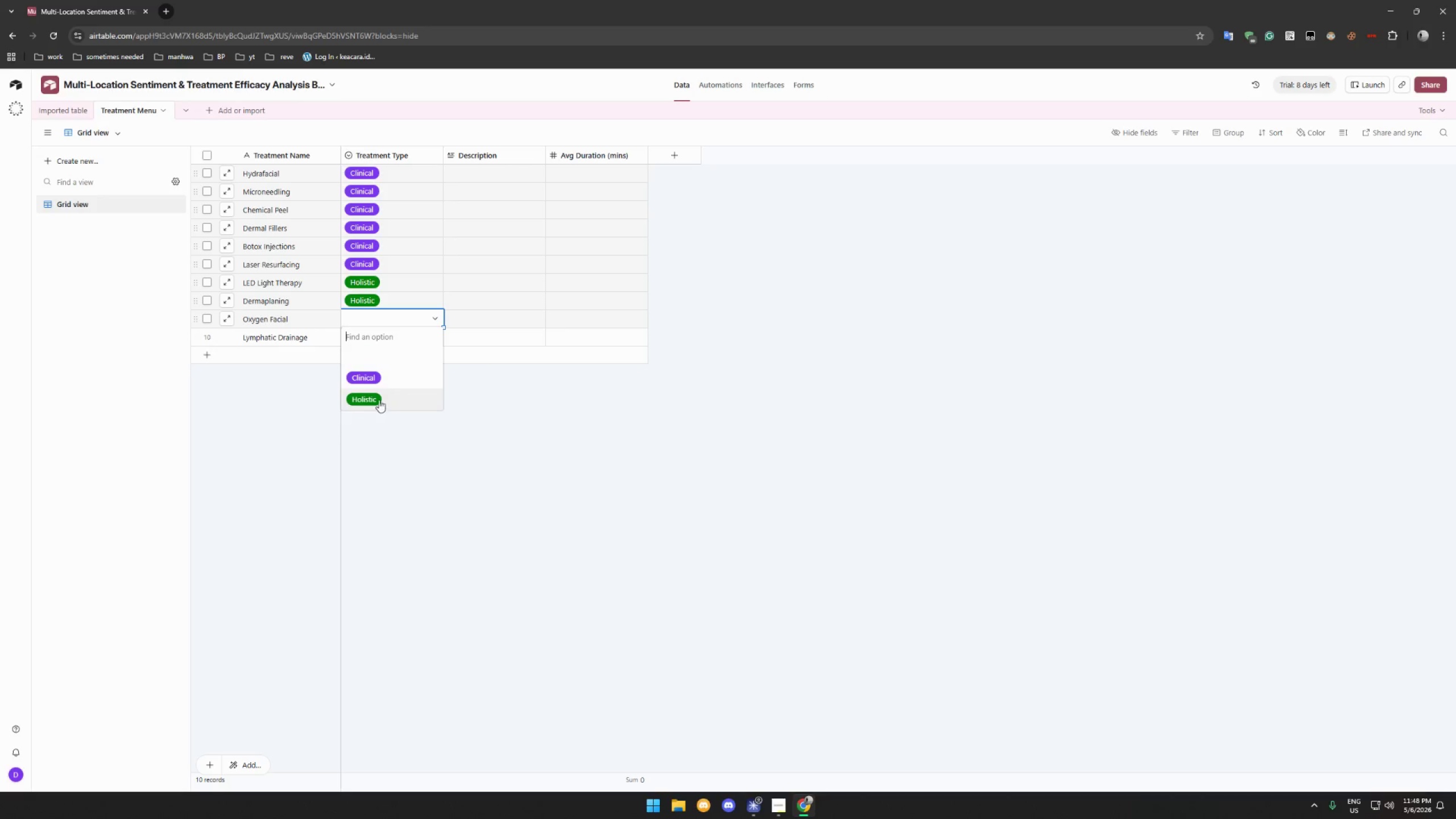 
left_click([376, 398])
 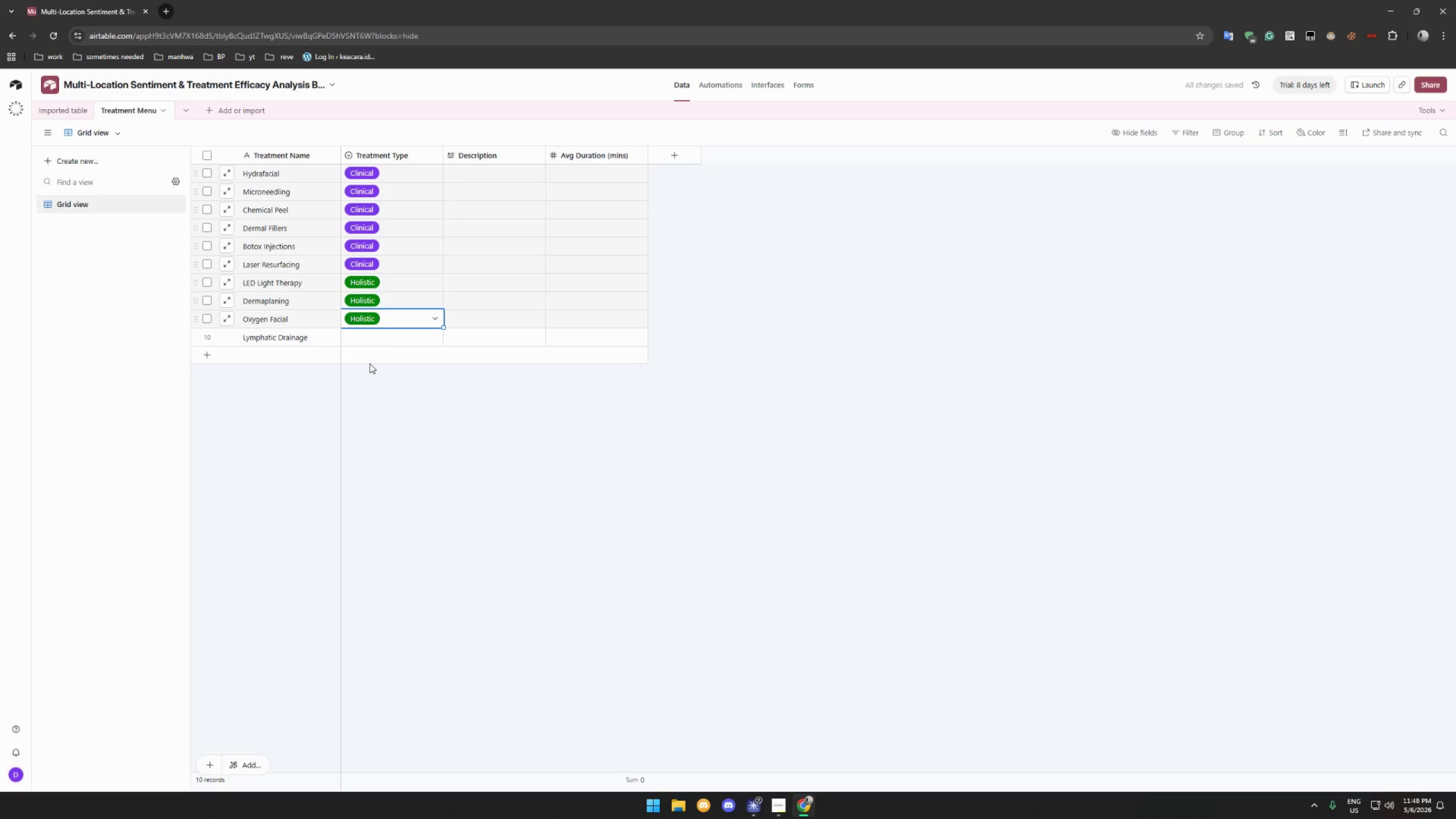 
double_click([380, 342])
 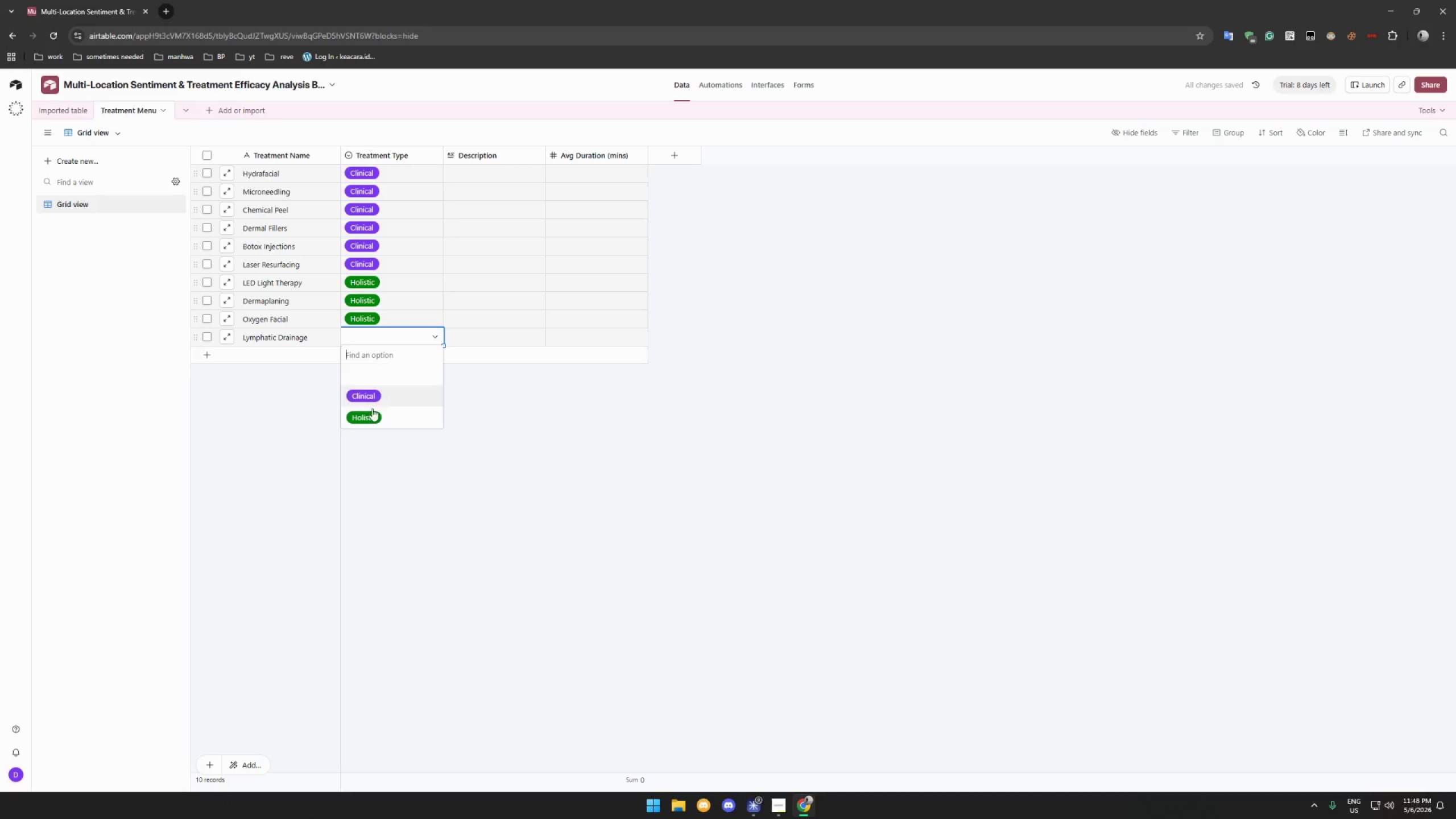 
left_click([369, 416])
 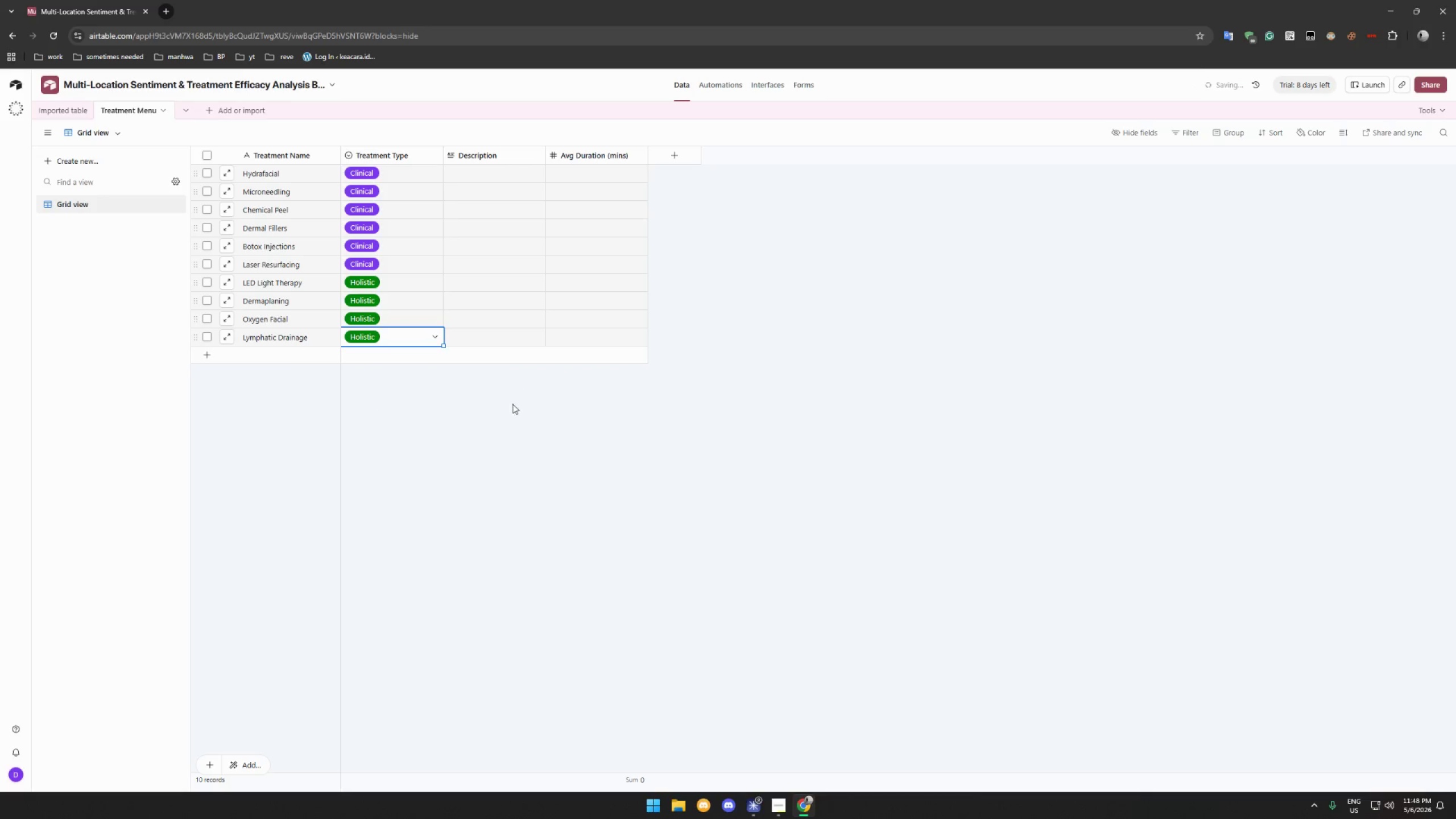 
left_click([507, 415])
 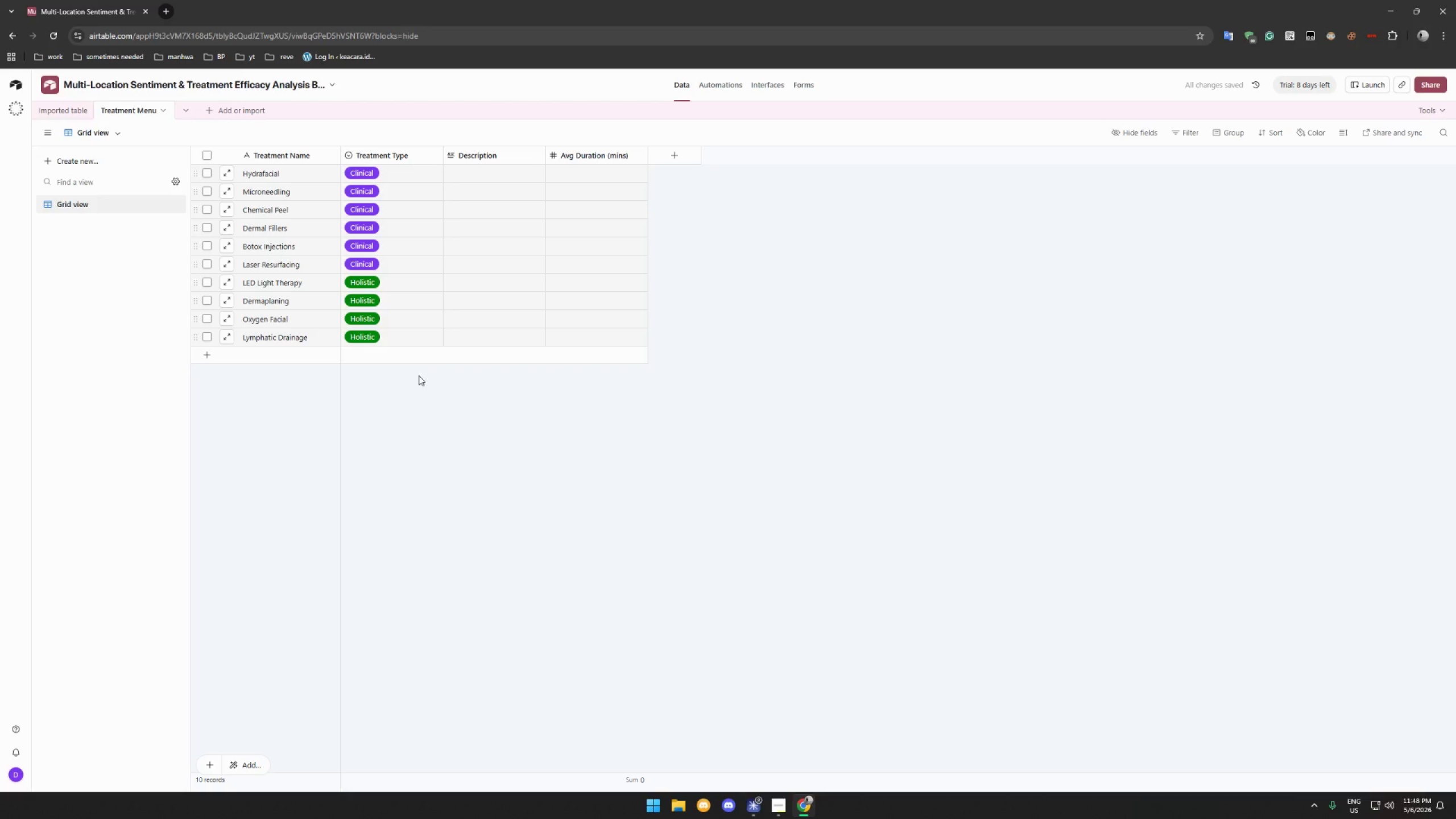 
wait(8.33)
 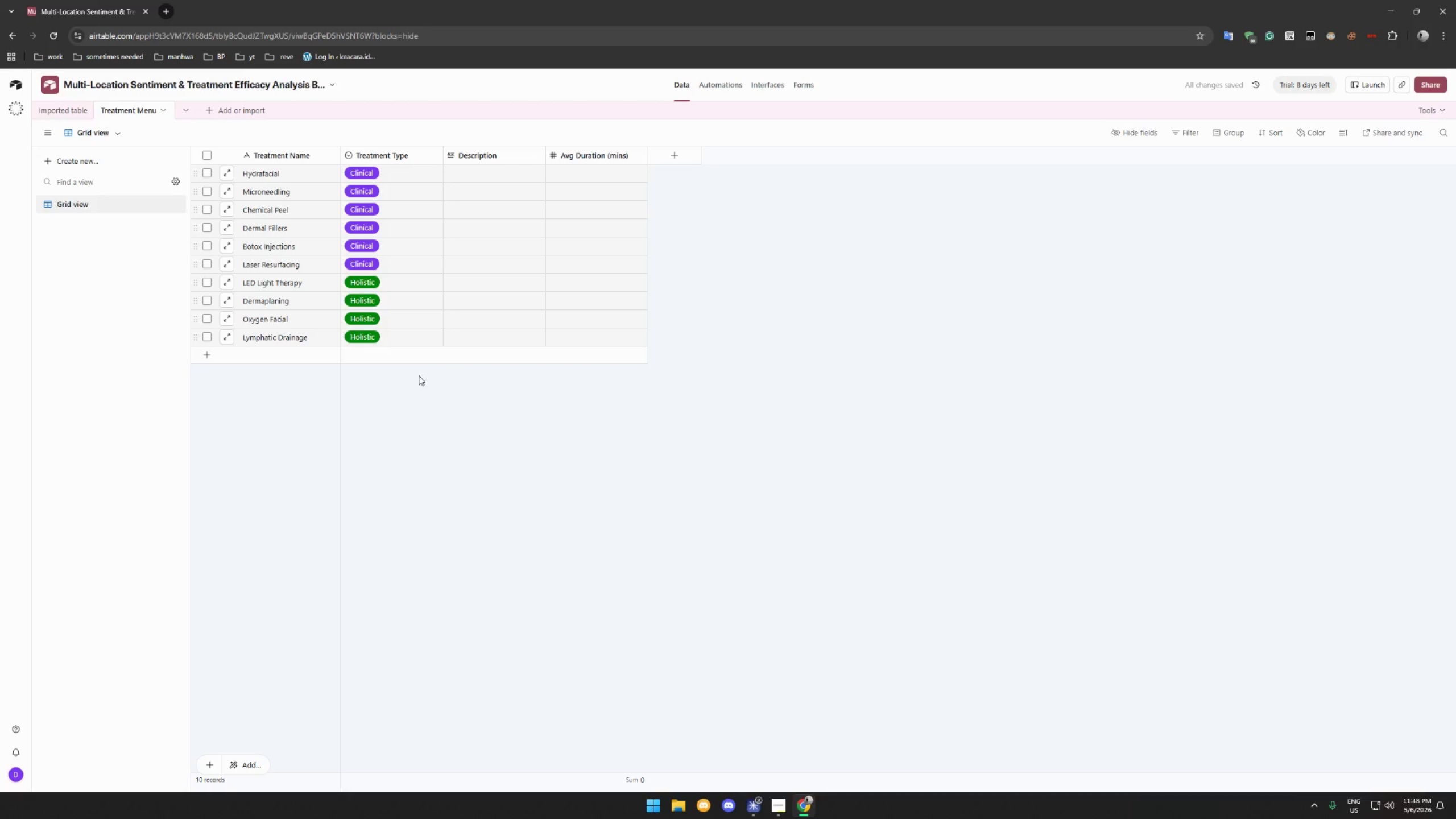 
type(Multi-step facial: cleanse,peel,extract,hydrate)
key(Tab)
type(45)
 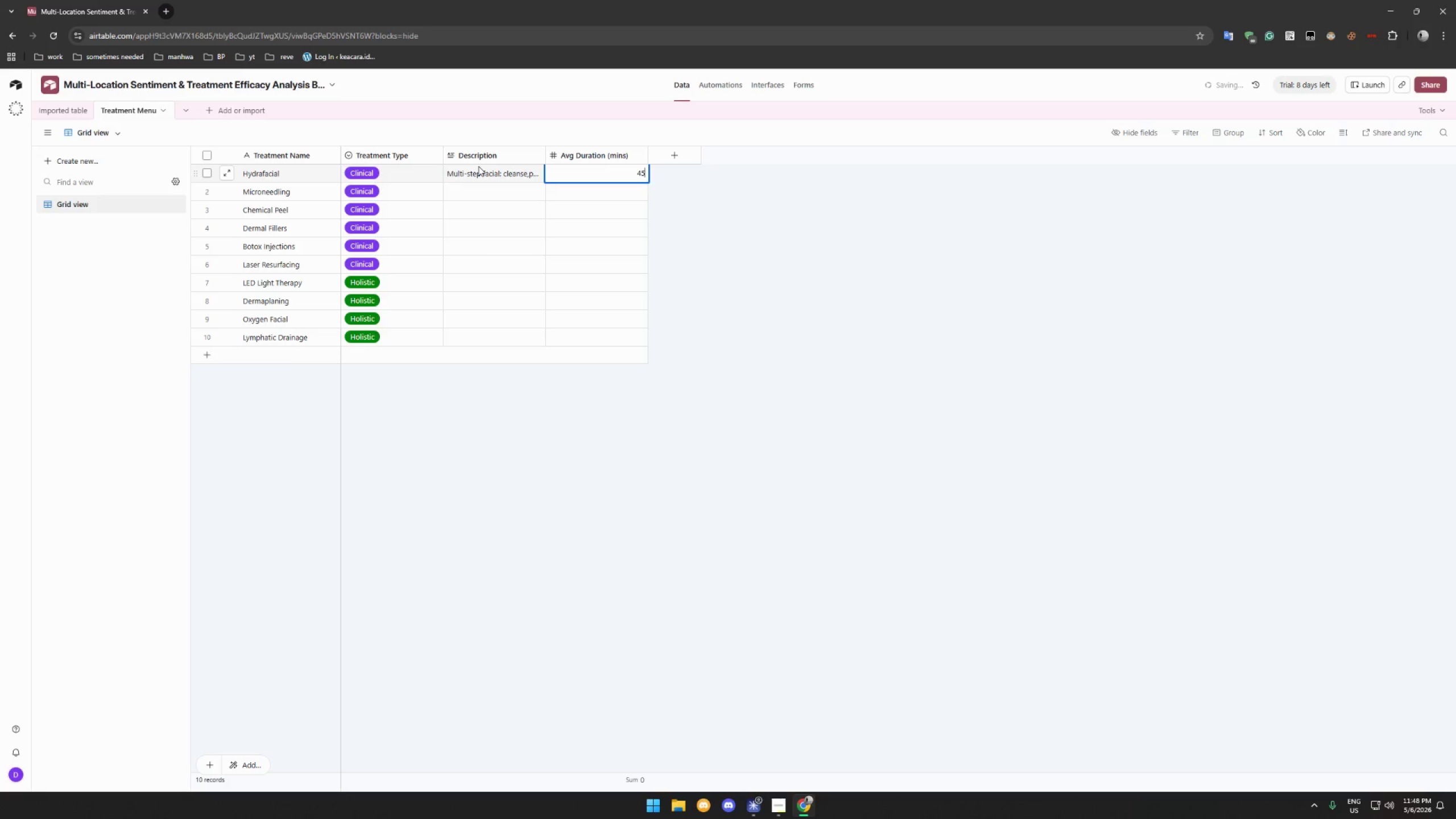 
left_click([472, 189])
 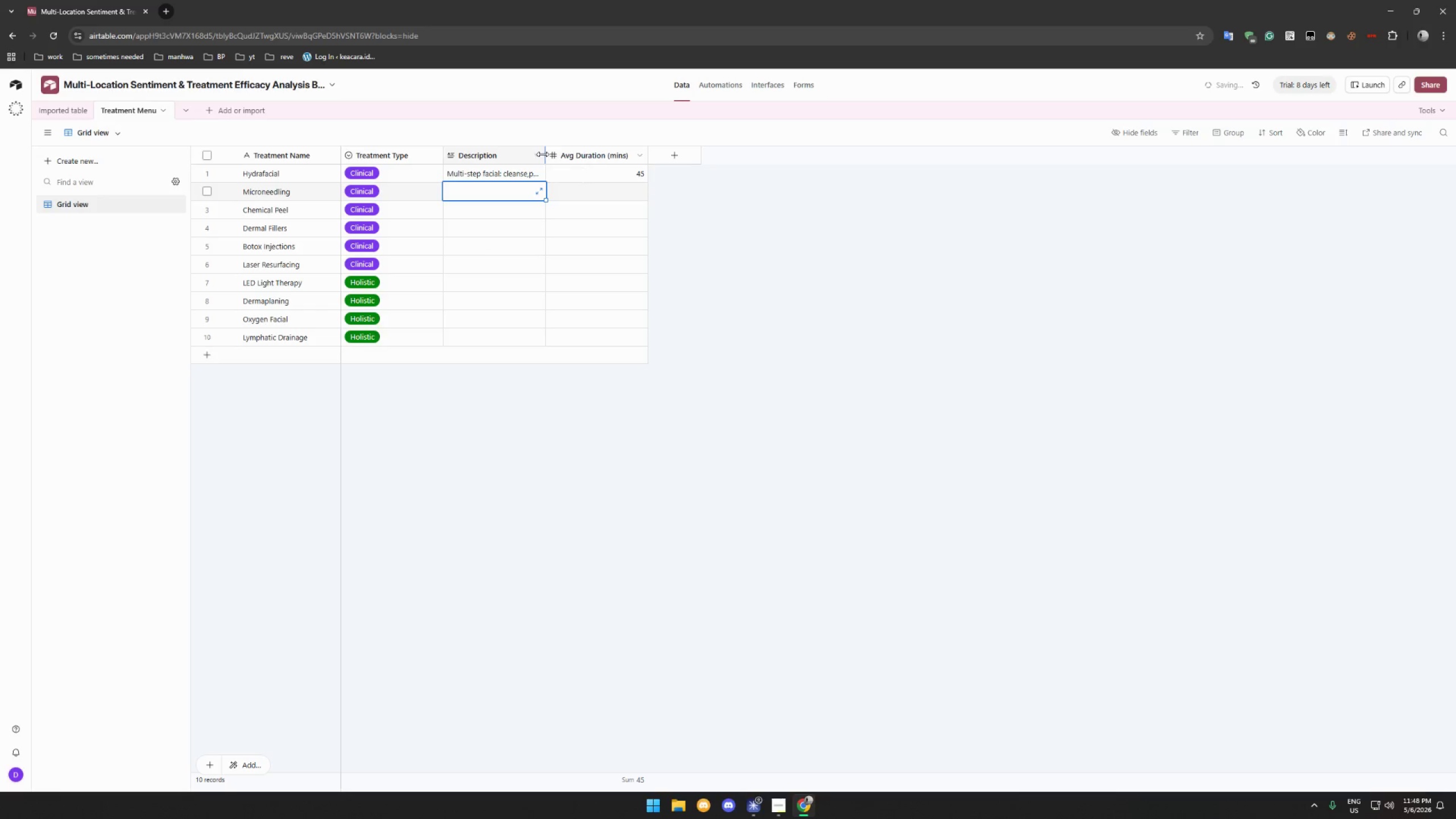 
left_click_drag(start_coordinate=[543, 154], to_coordinate=[609, 155])
 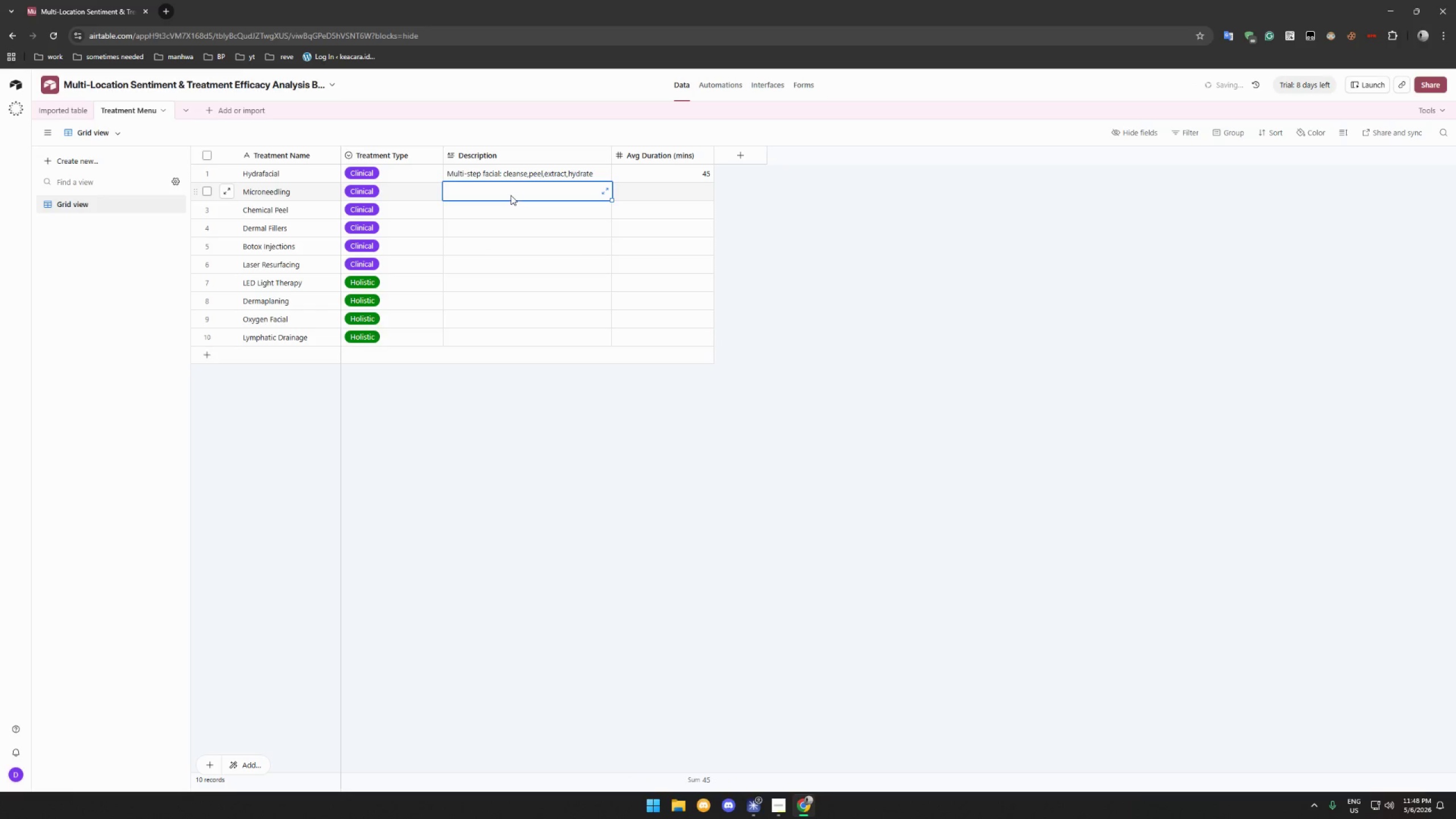 
left_click([511, 195])
 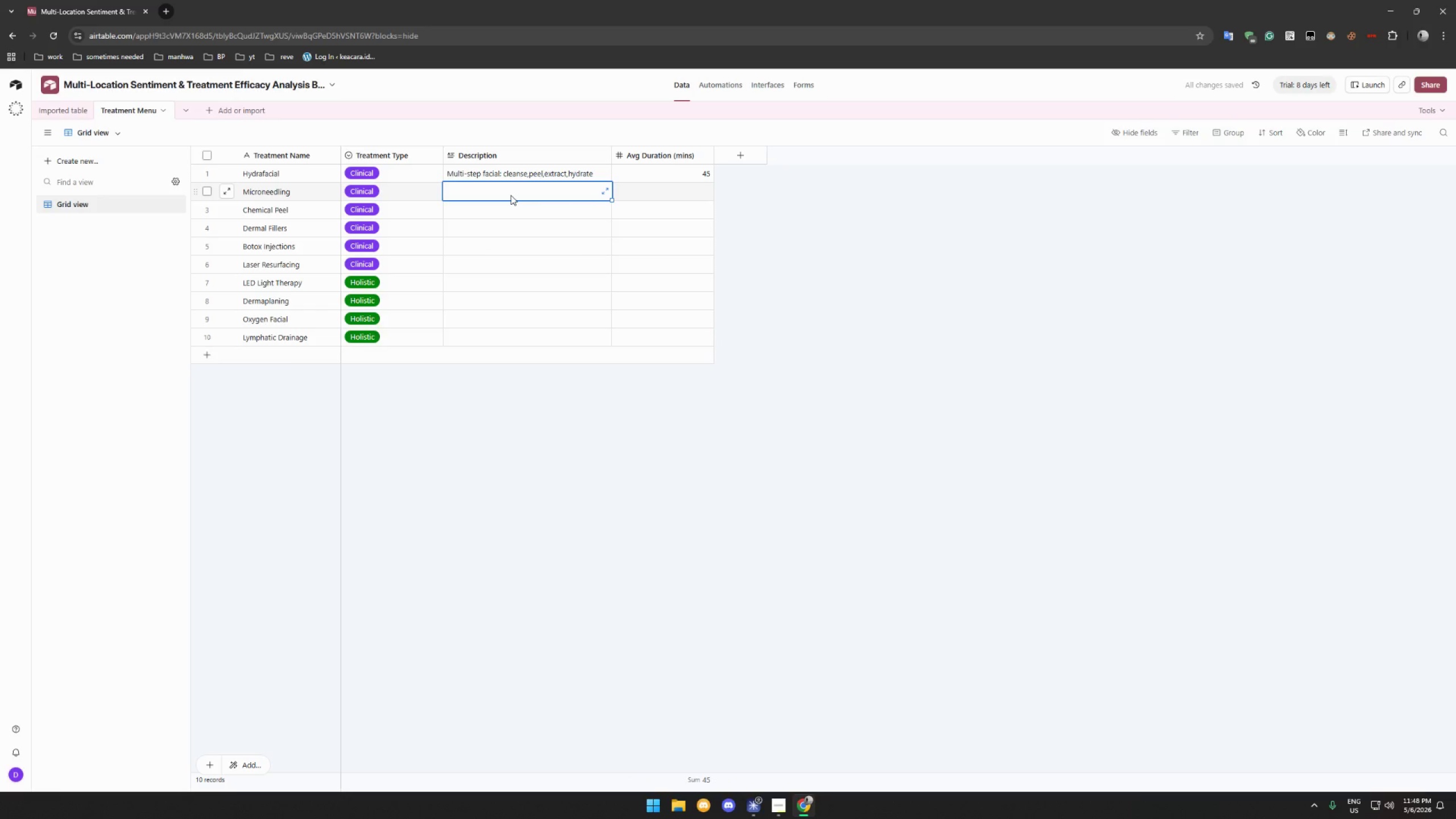 
type(XC)
key(Backspace)
key(Backspace)
type(Collageninduction induction therapy using micro-needles)
key(Tab)
type(60)
 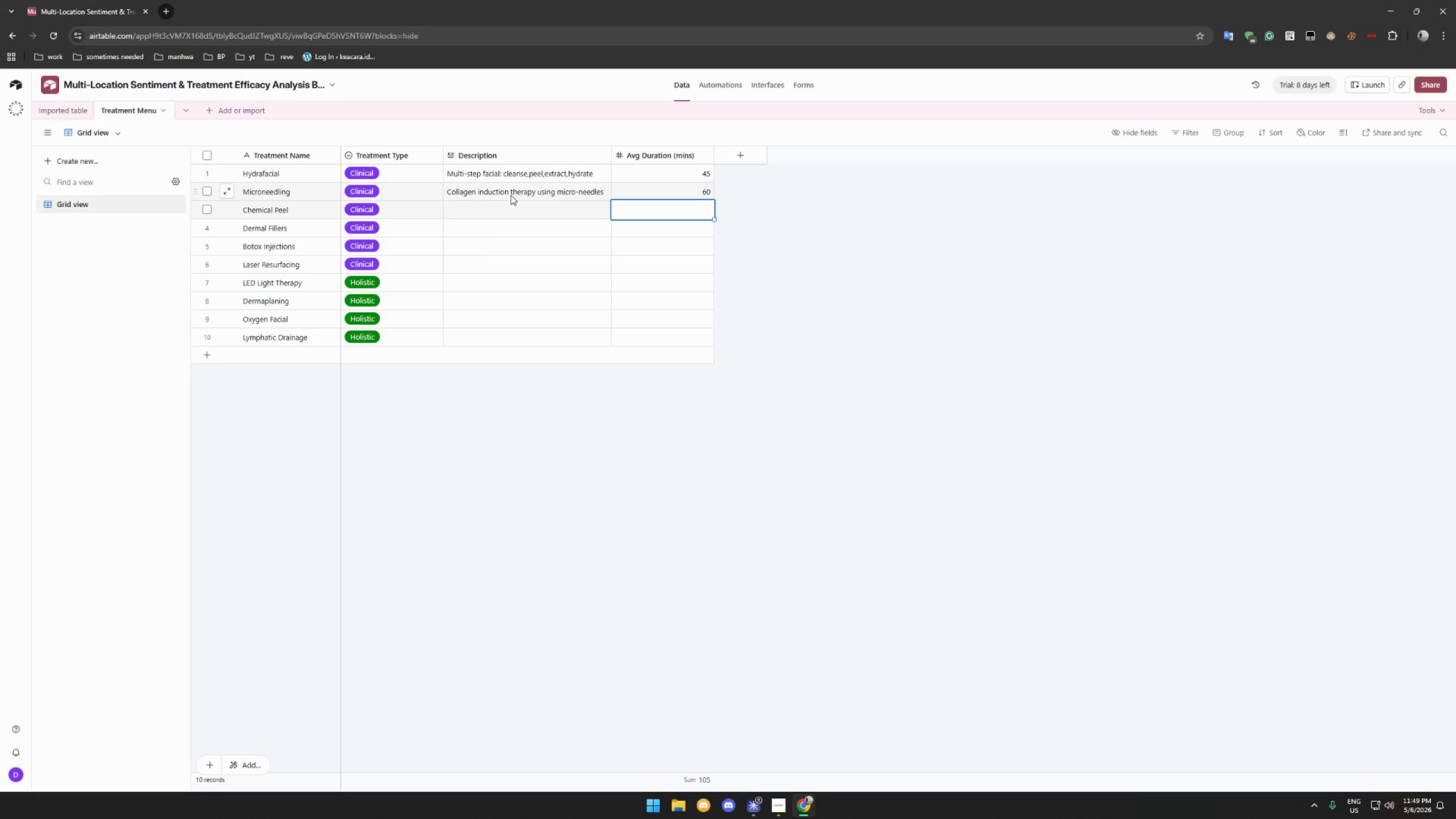 
 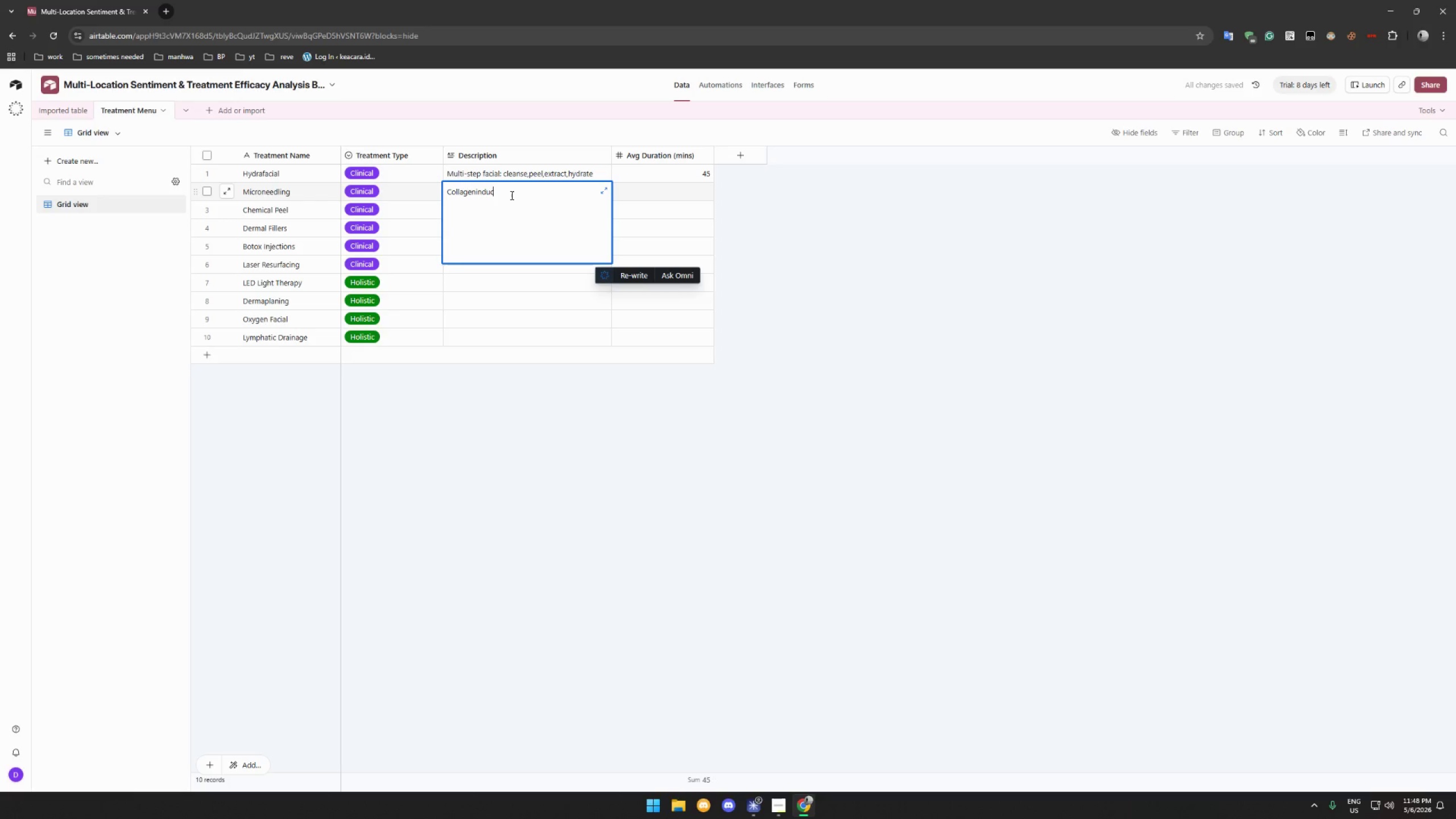 
key(Enter)
 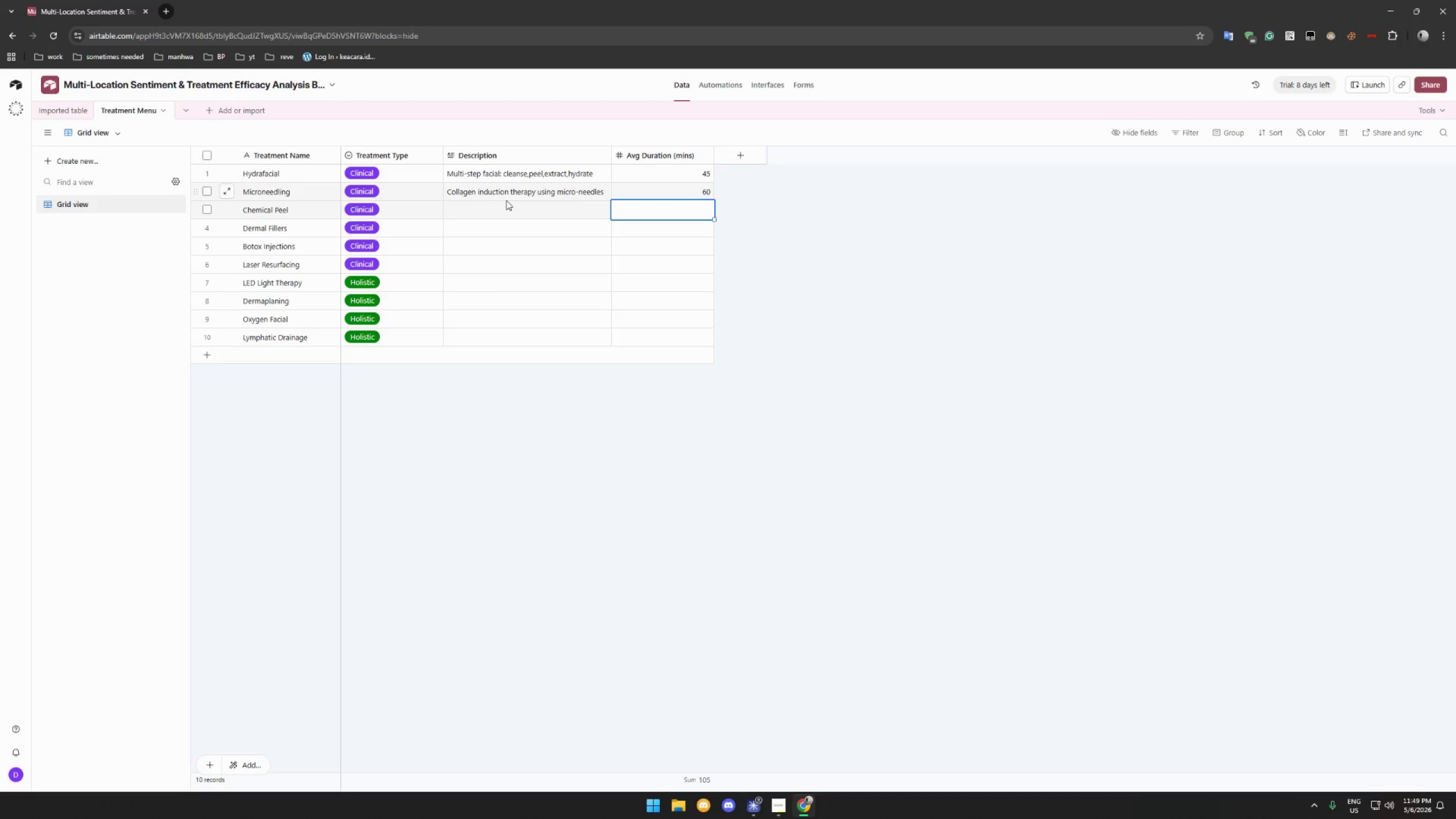 
left_click([506, 202])
 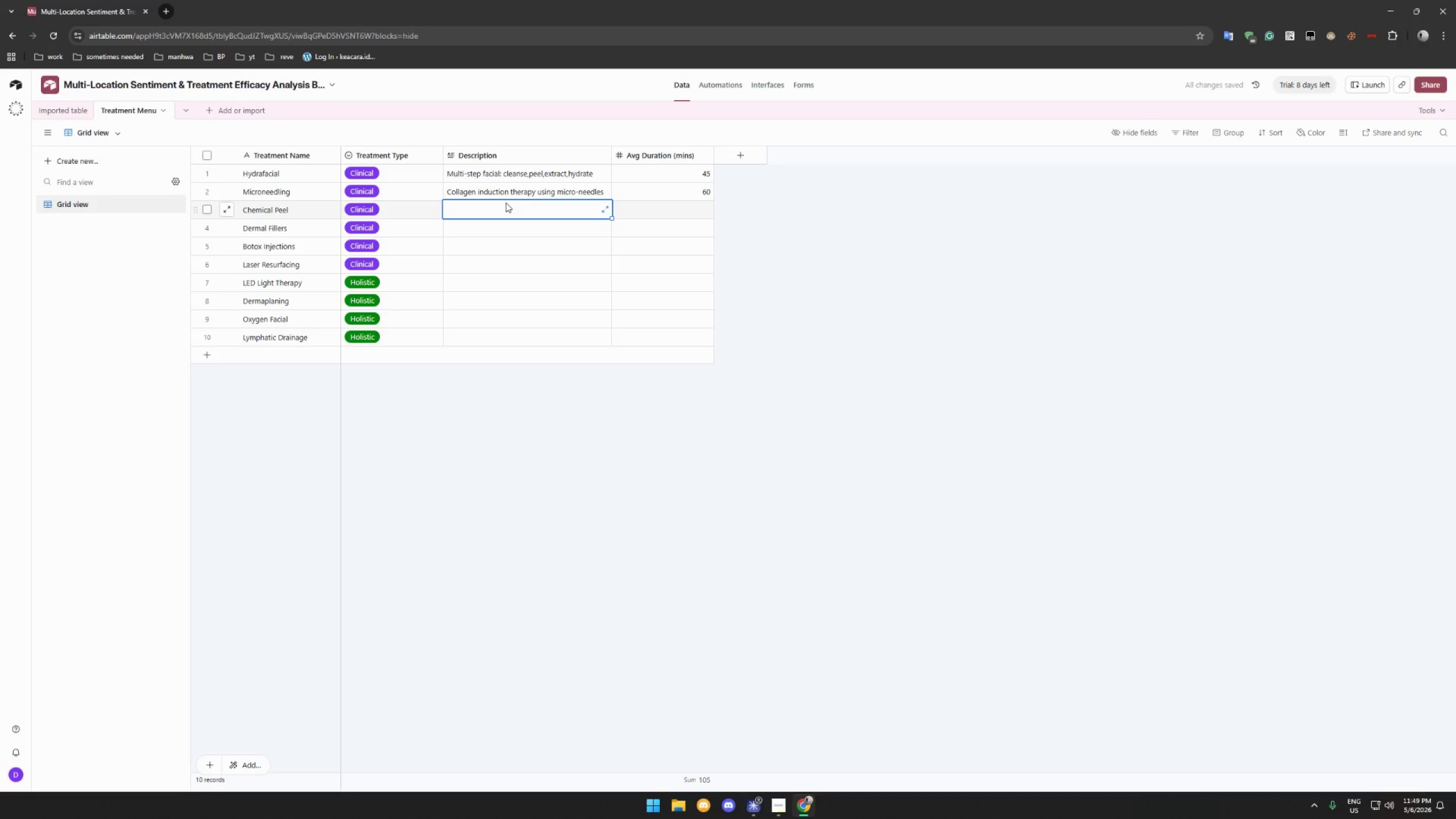 
wait(7.44)
 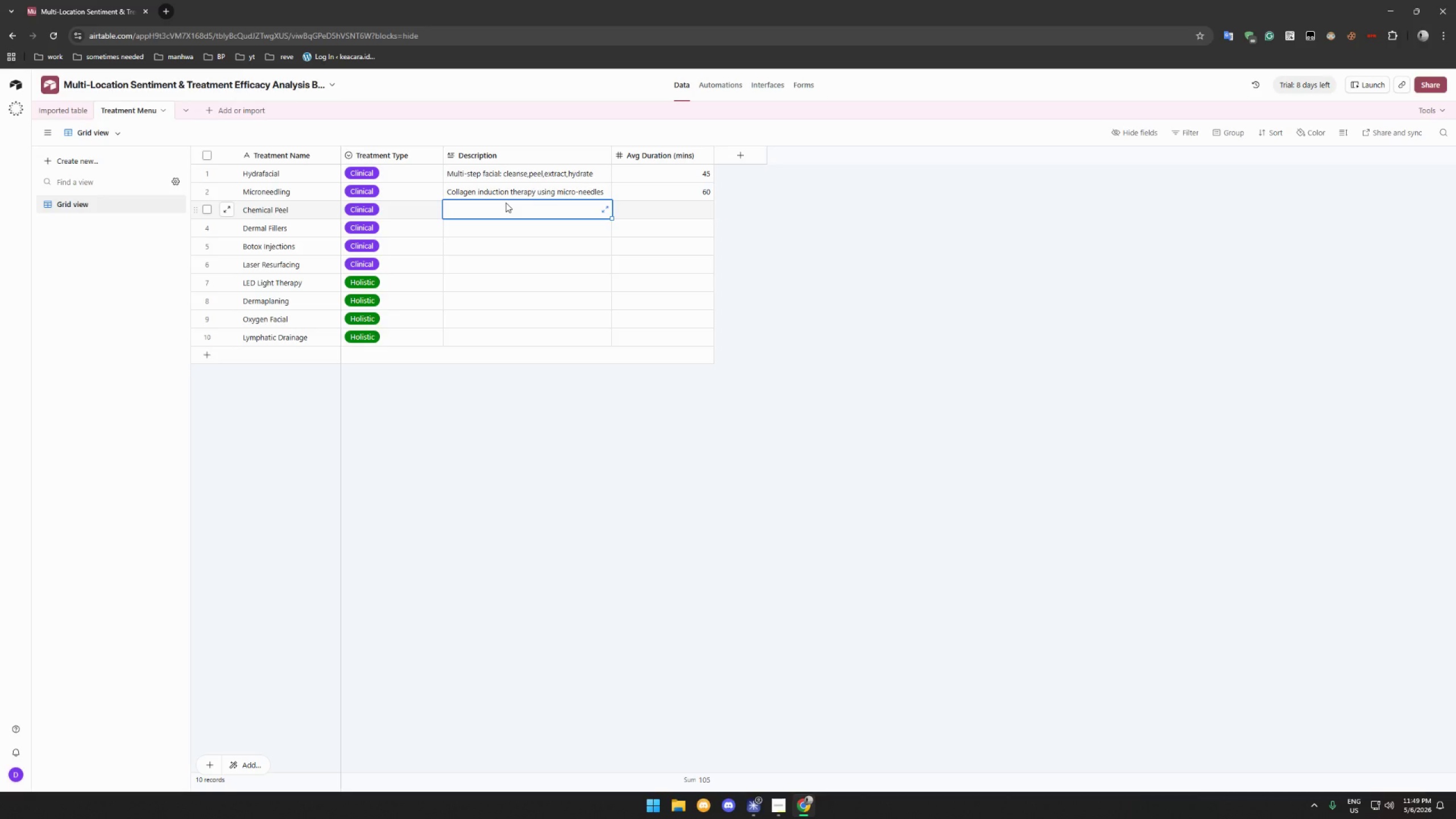 
type(Chemical solution to remove damaged outer layers)
key(Tab)
type(30)
 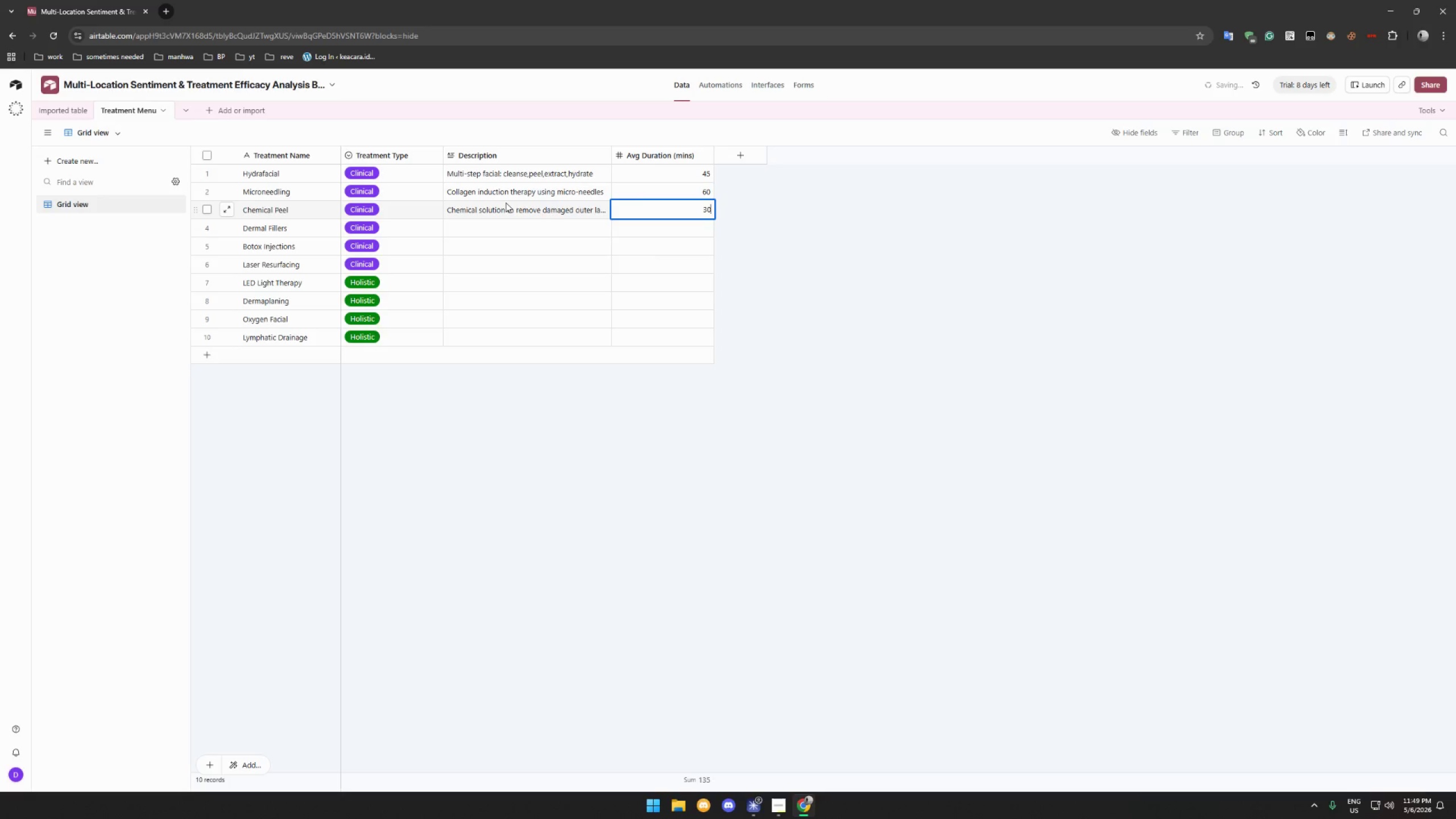 
left_click([504, 227])
 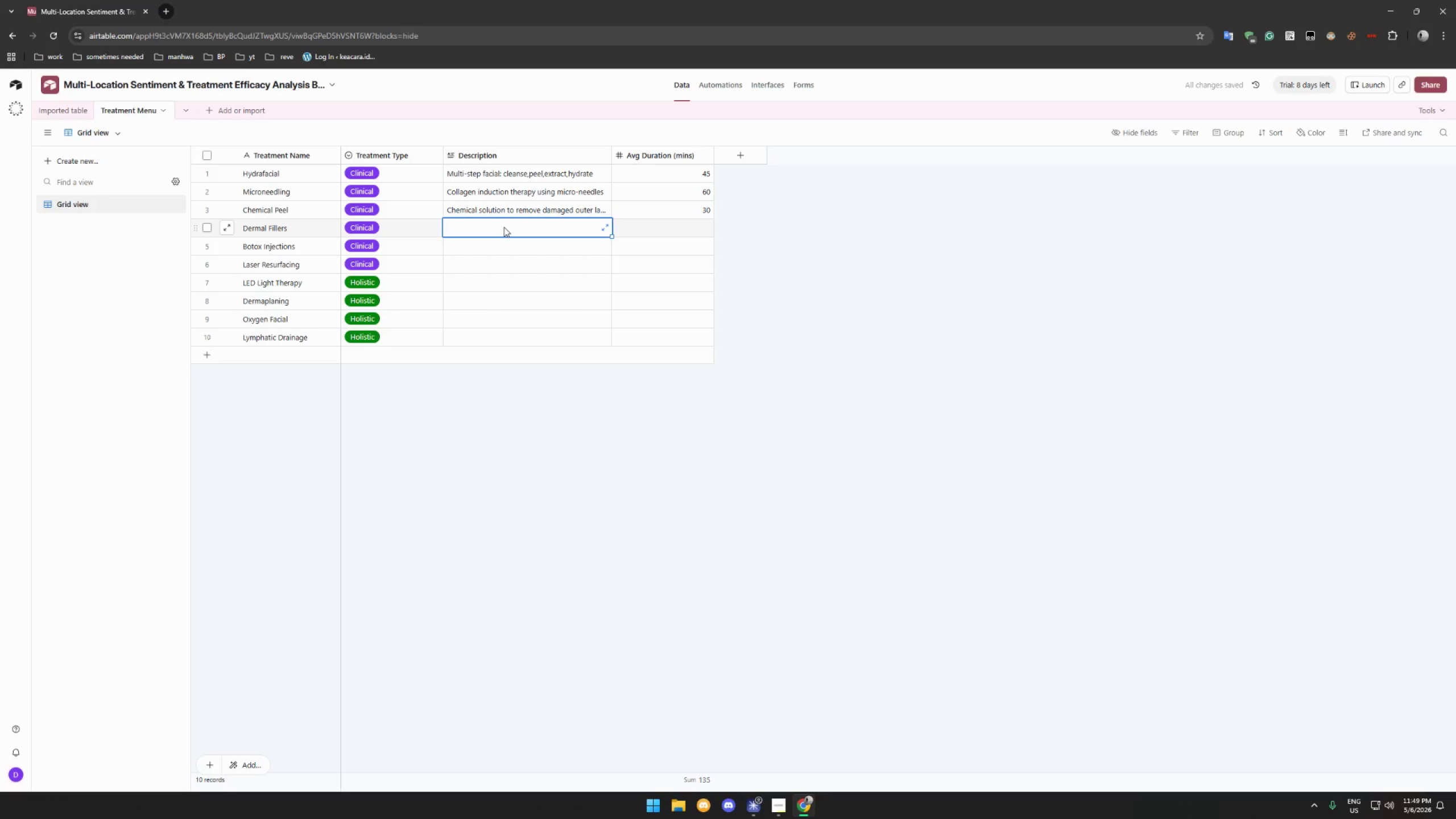 
left_click([46, 113])
 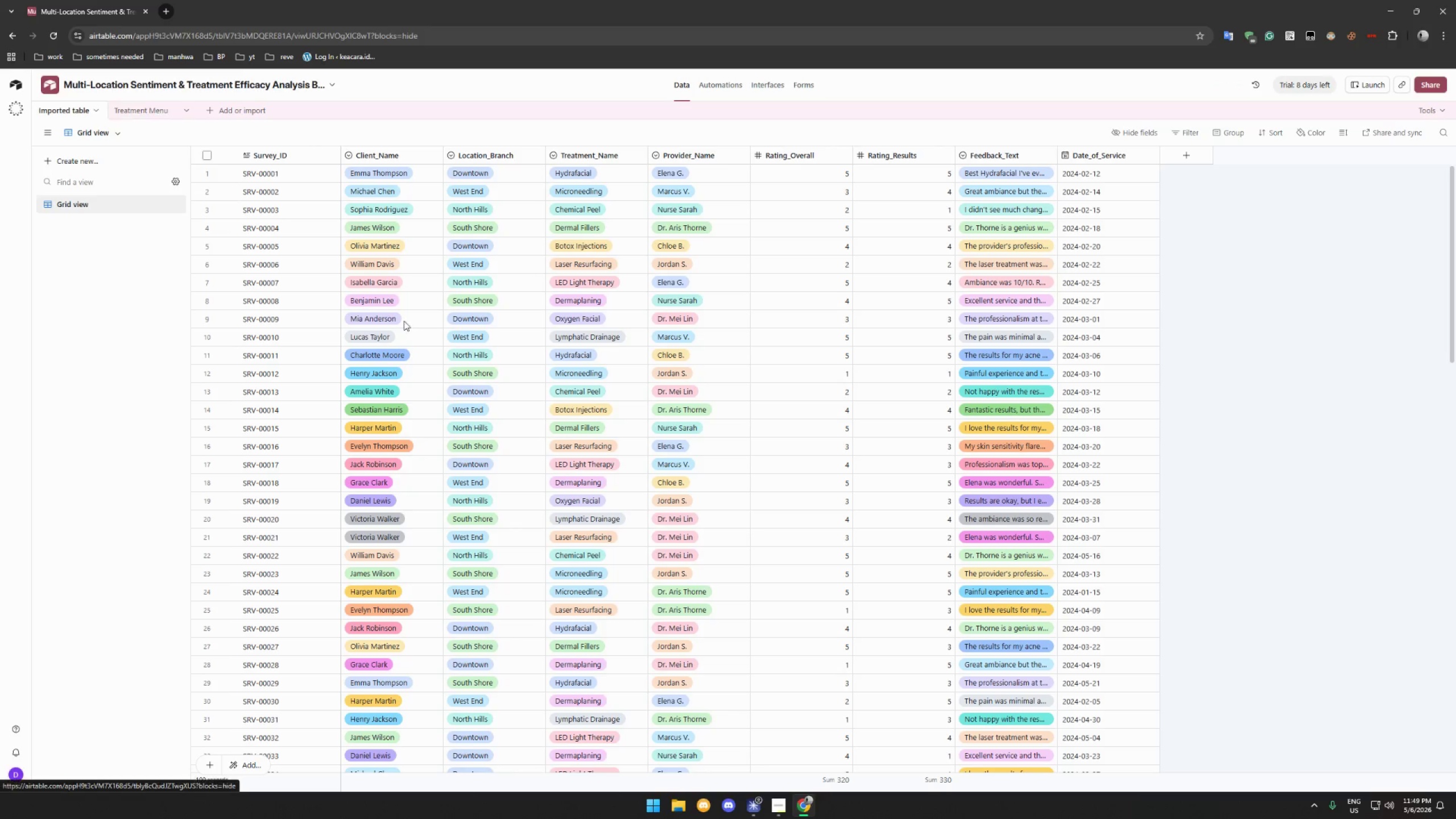 
wait(7.06)
 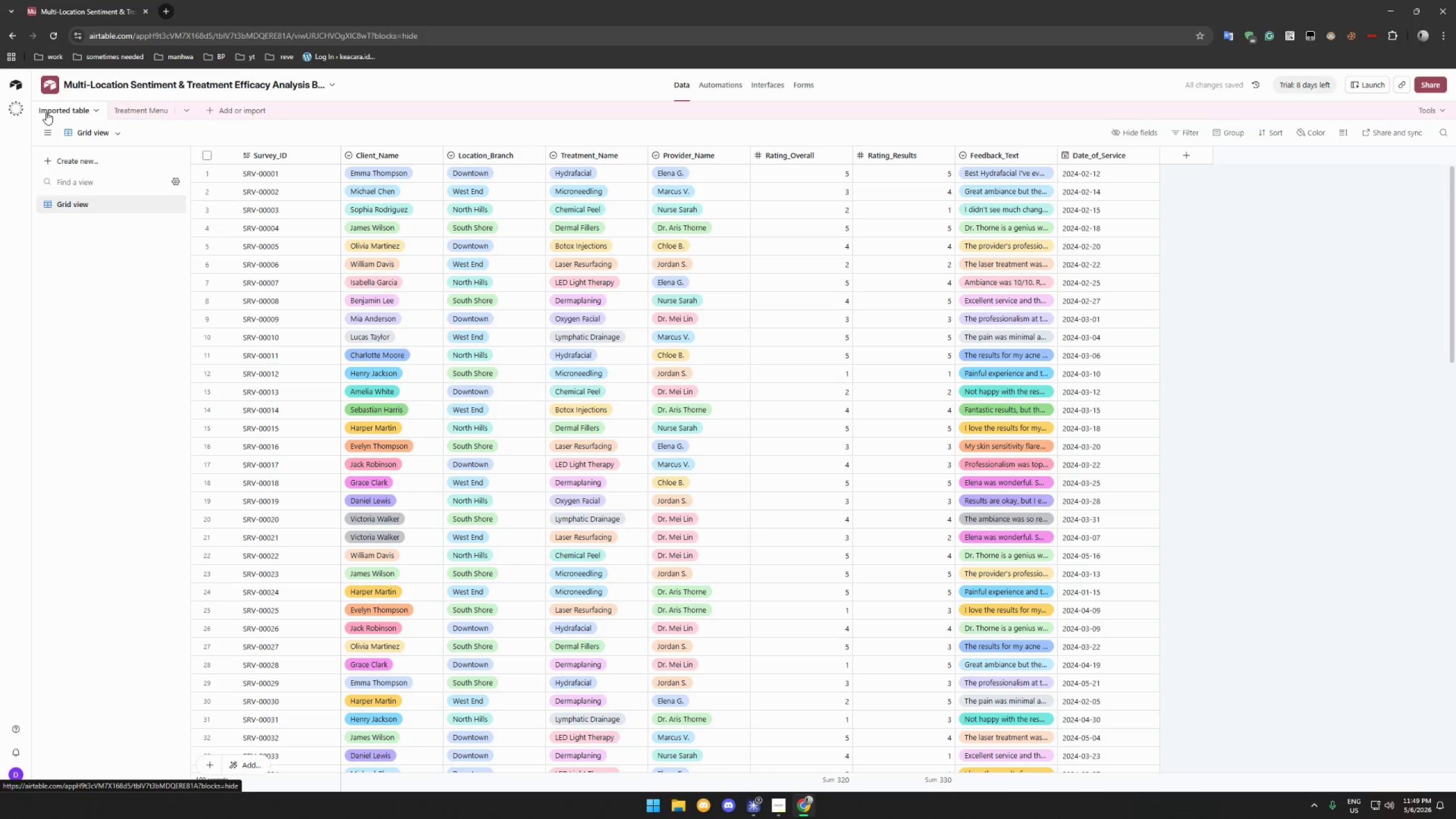 
left_click([159, 110])
 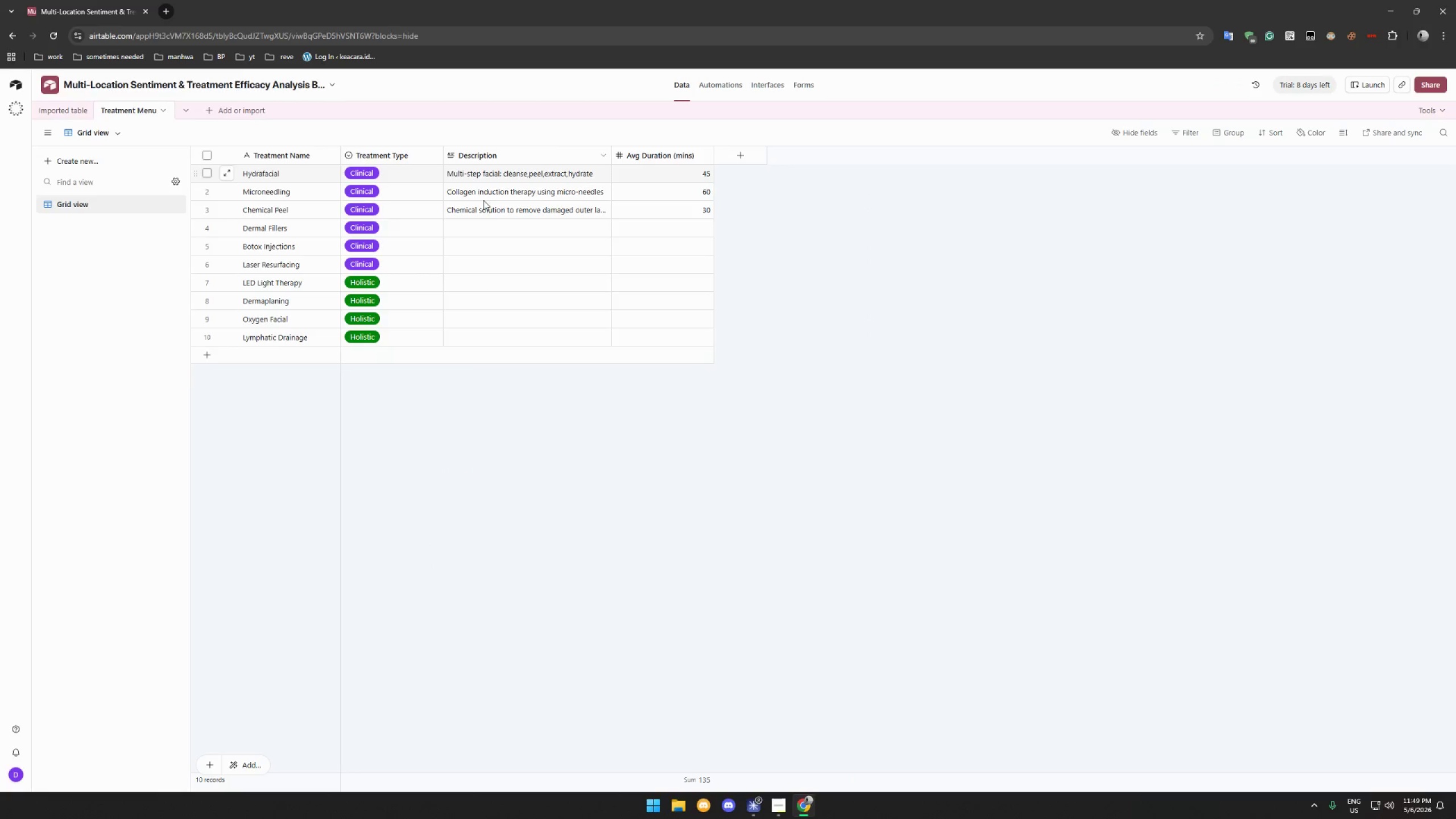 
left_click([498, 228])
 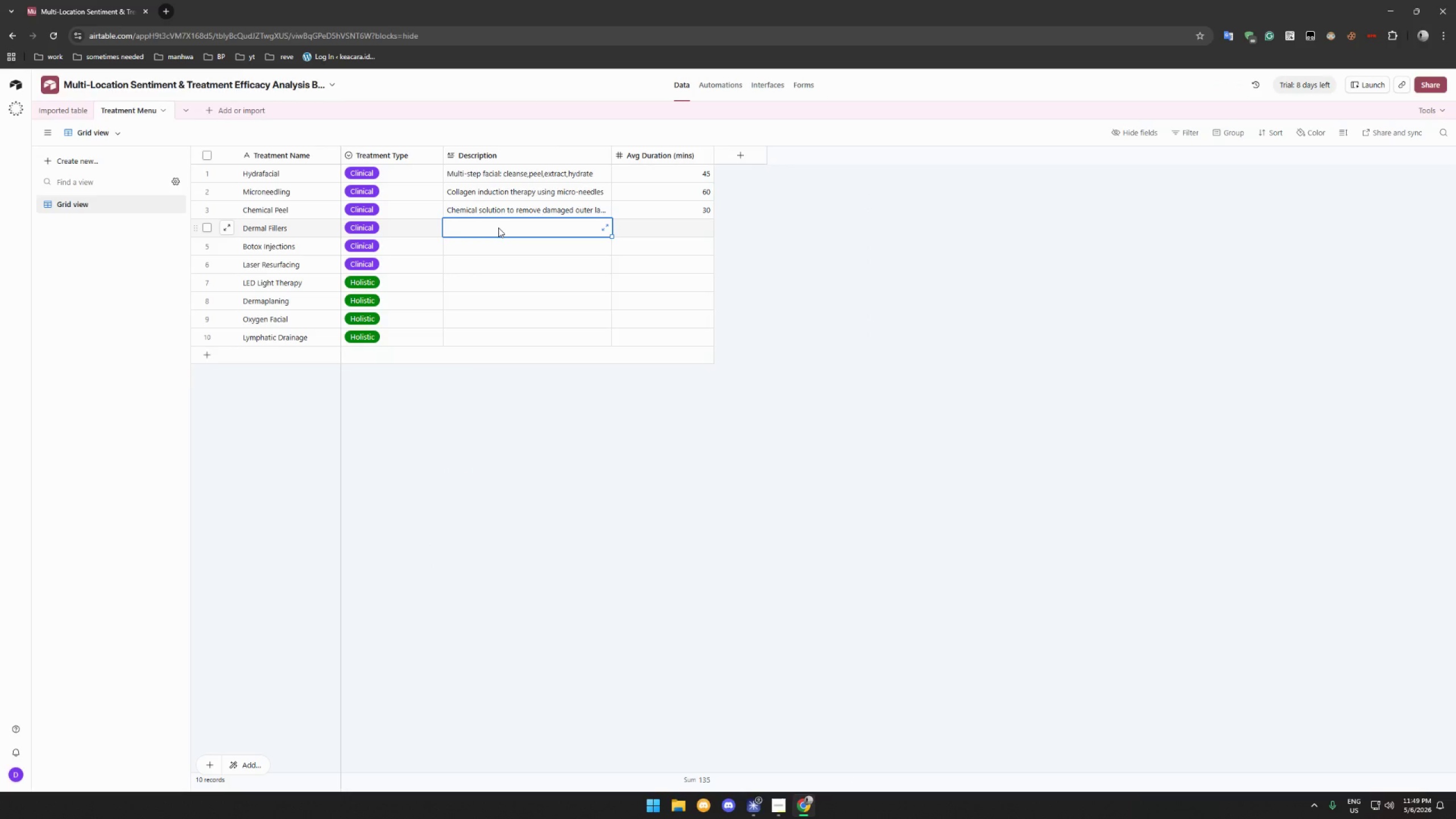 
wait(7.58)
 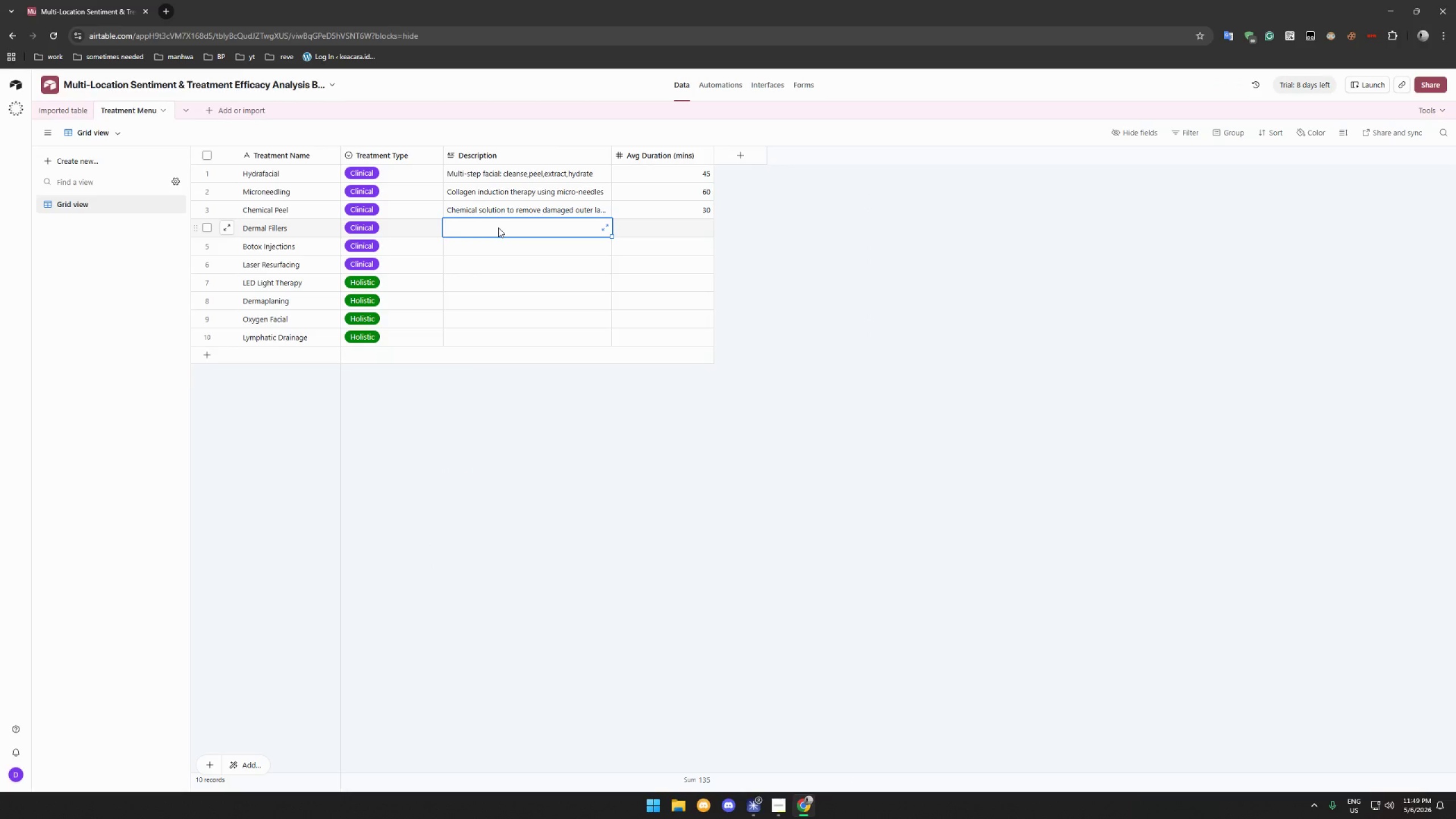 
type(Injectable hyaluronic acid for volume restoration)
key(Tab)
type(45)
 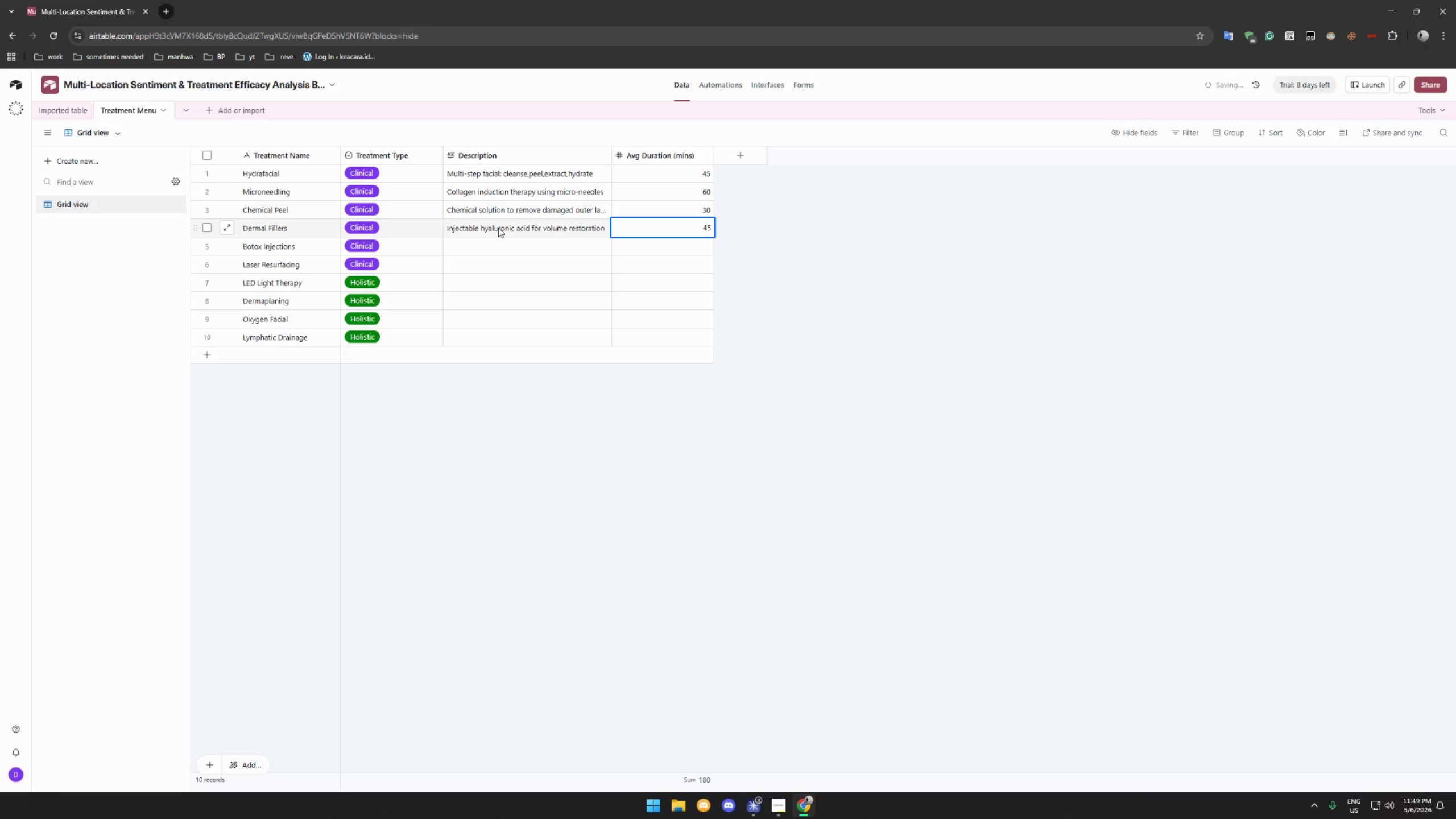 
left_click([492, 241])
 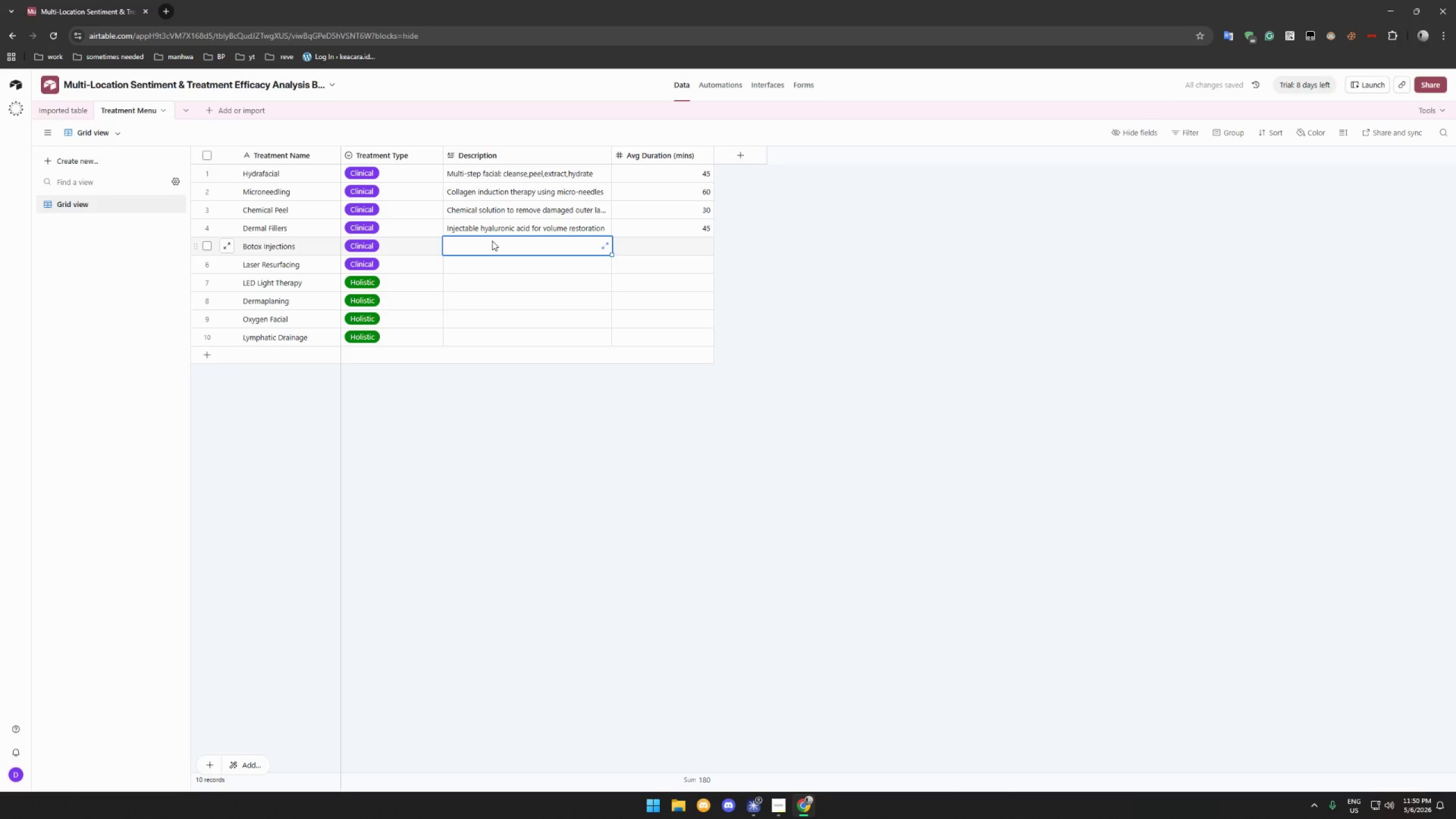 
type(Neuromodulator injecto)
key(Backspace)
type(ions for wrinkle reduction)
key(Tab)
type(30)
 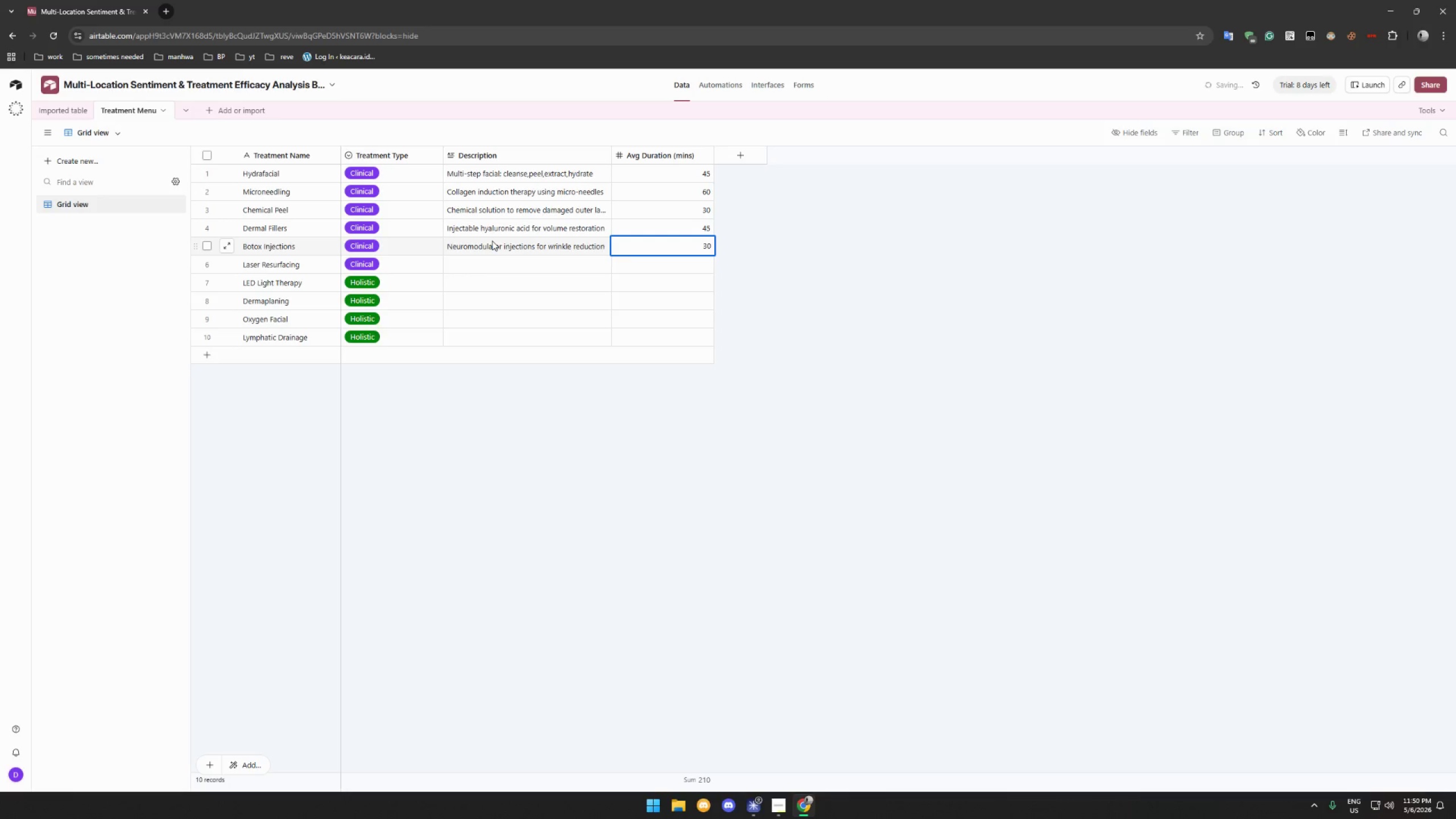 
left_click([490, 254])
 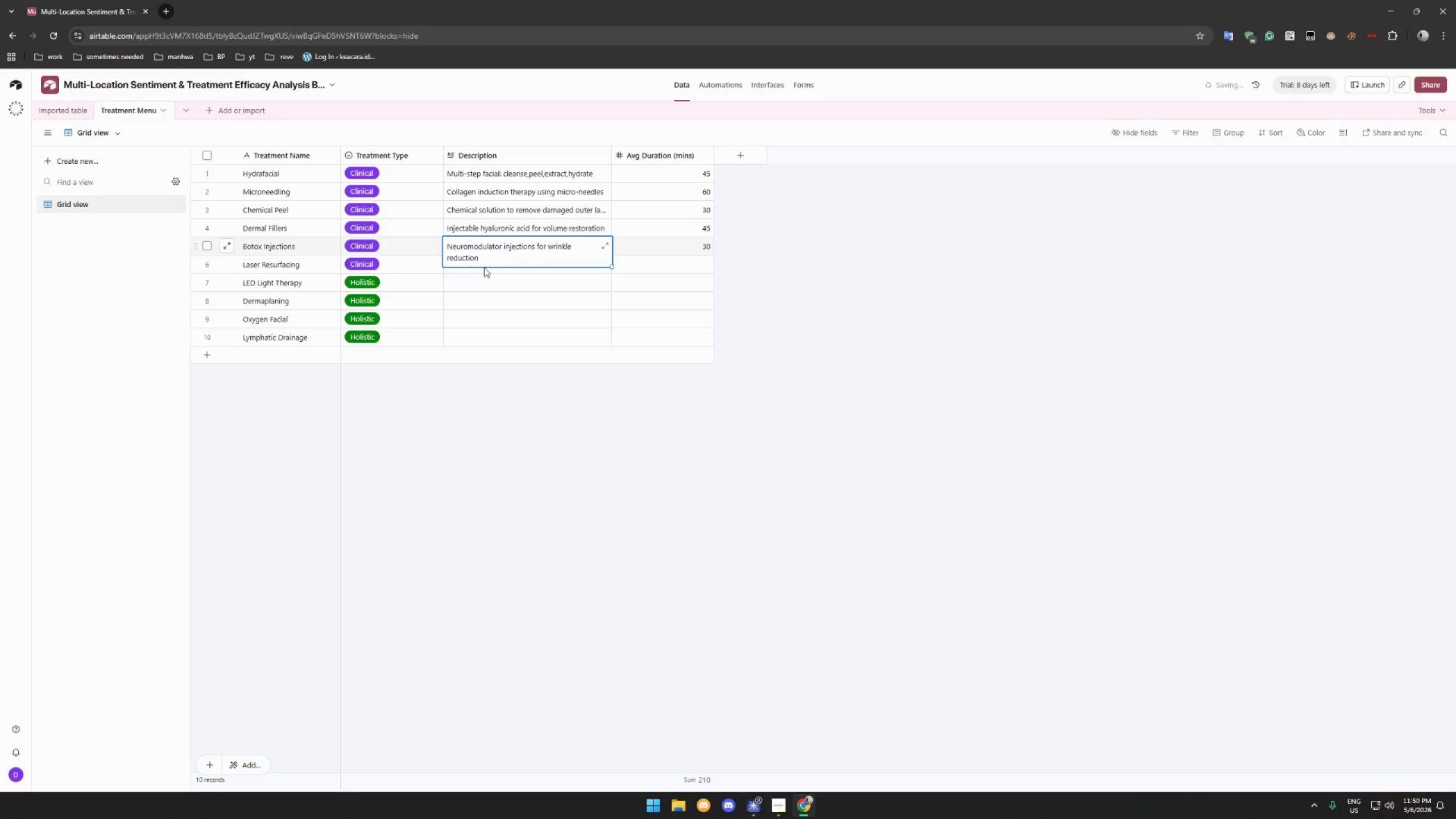 
left_click([482, 272])
 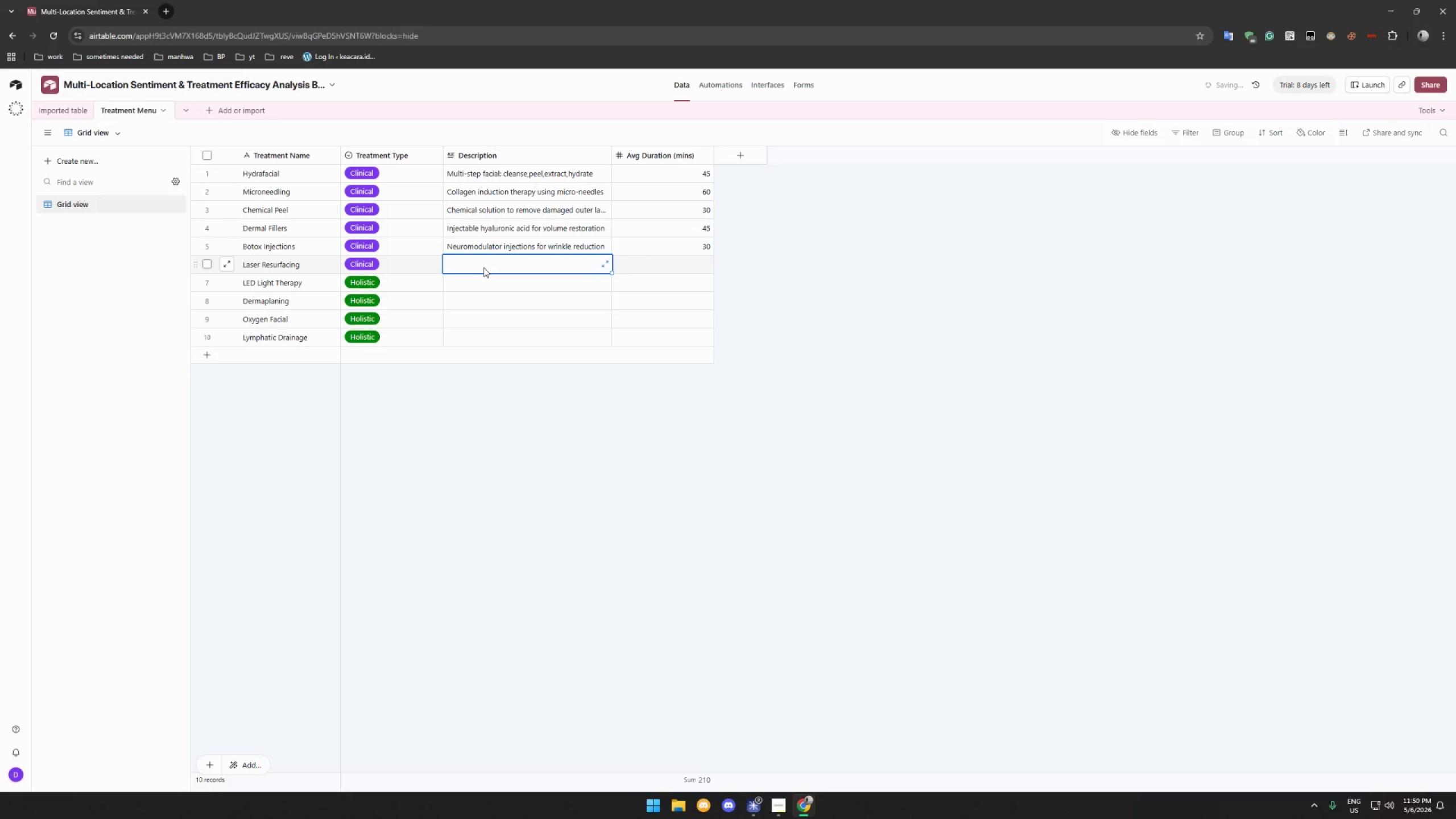 
type(Laser tratment for skin texture and tone)
key(Tab)
type(60)
 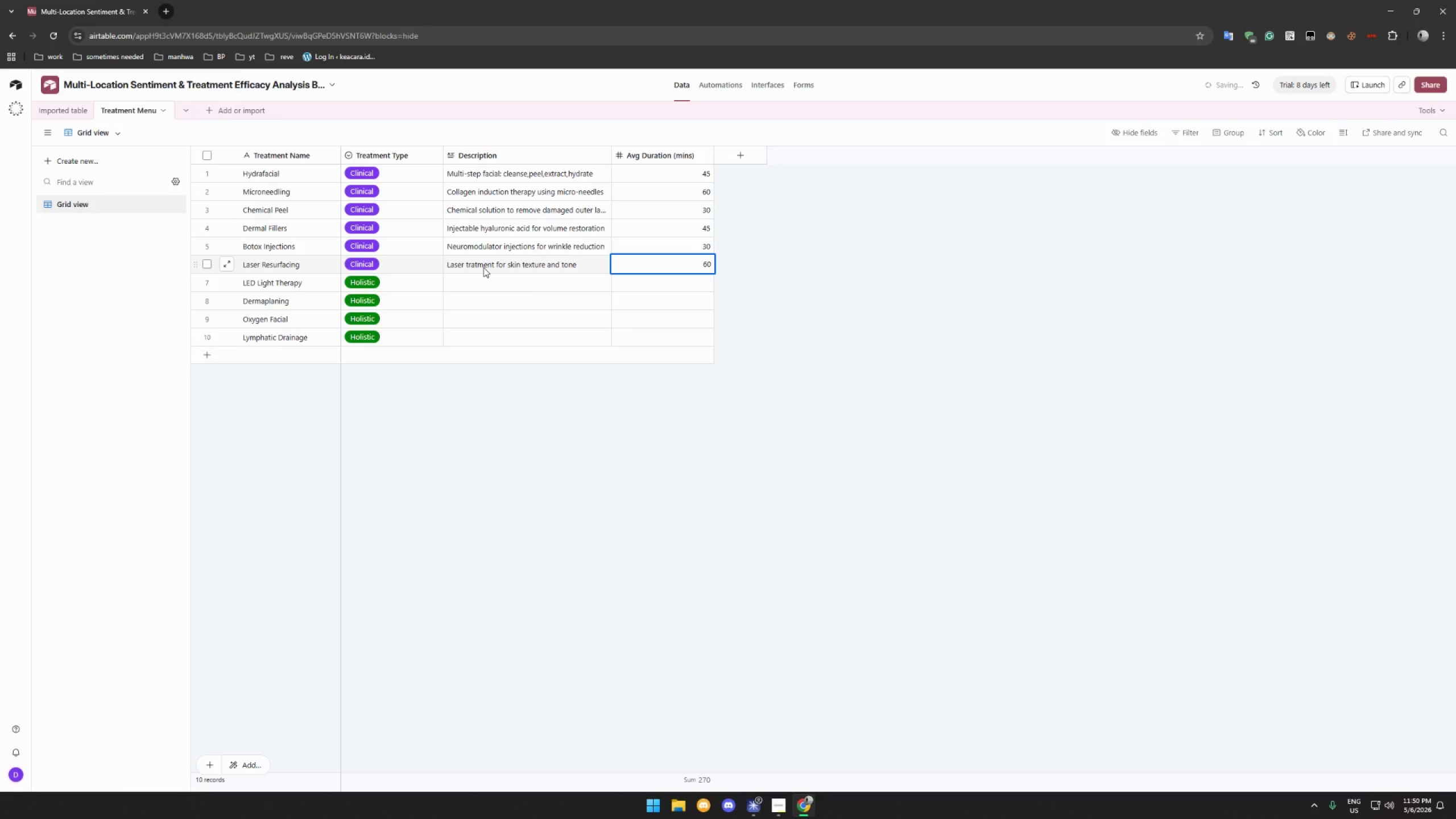 
left_click([473, 280])
 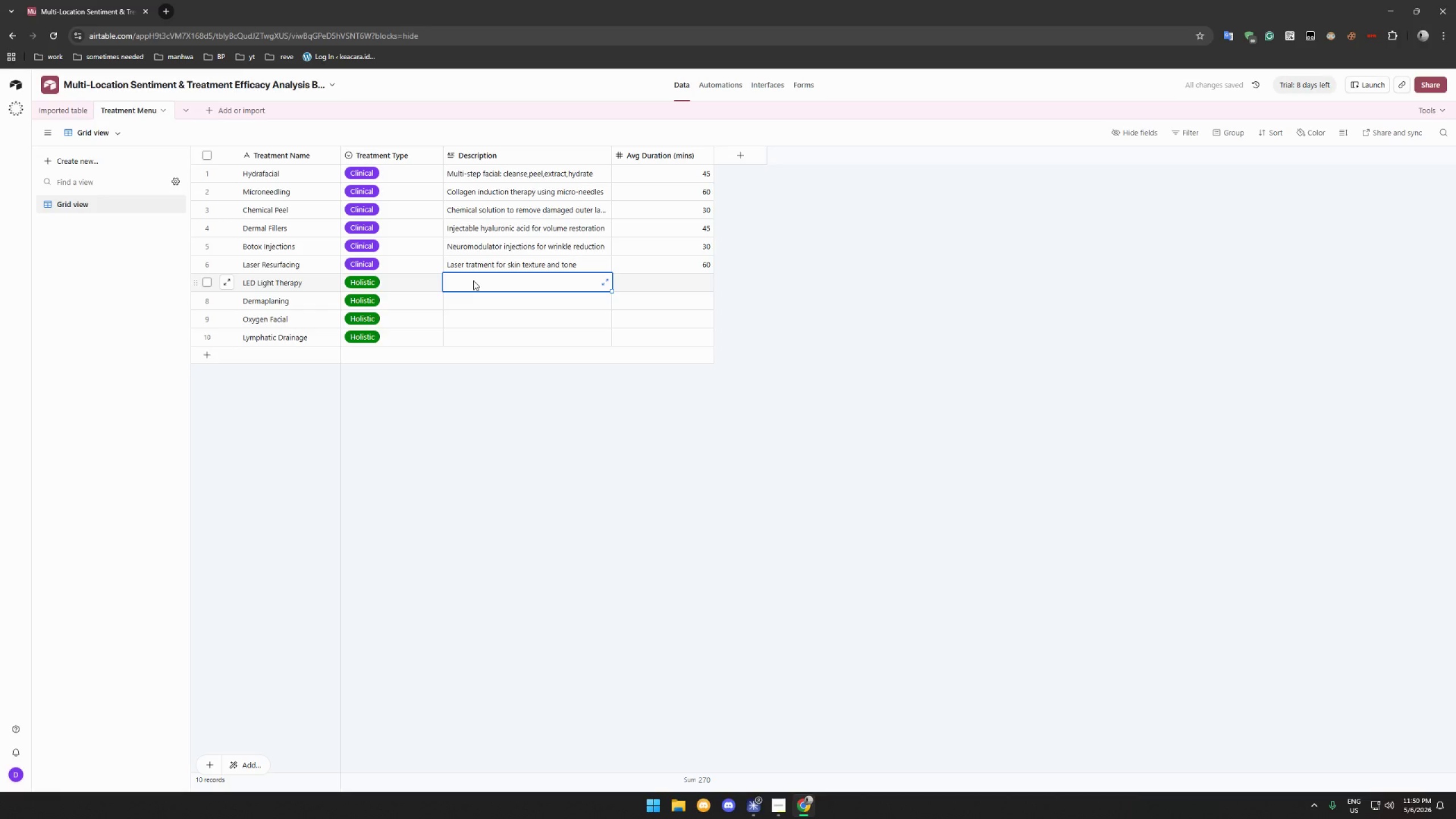 
type(Non-invasive light therapy for sin rejuvenation)
key(Tab)
type(30)
 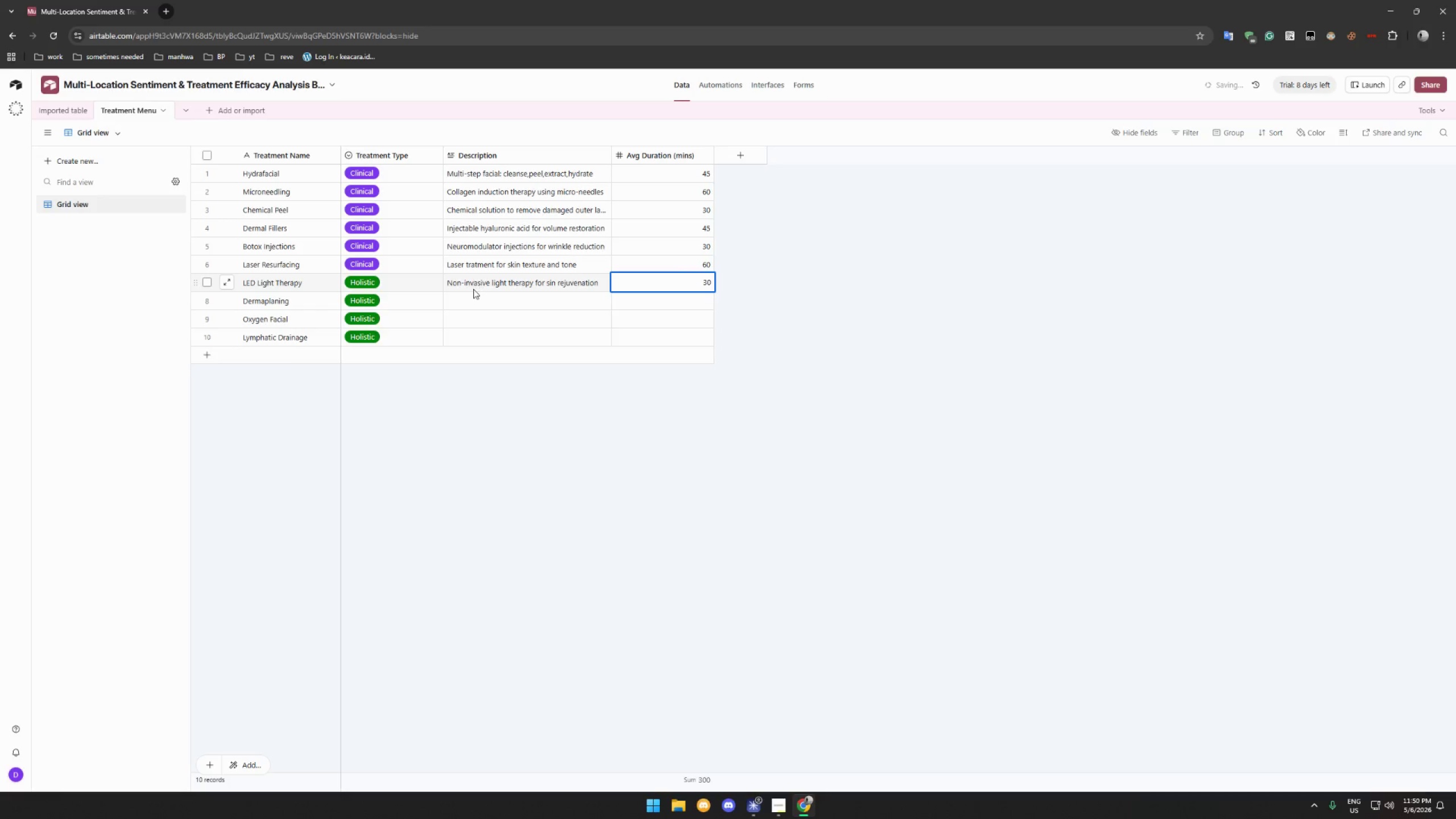 
left_click([474, 291])
 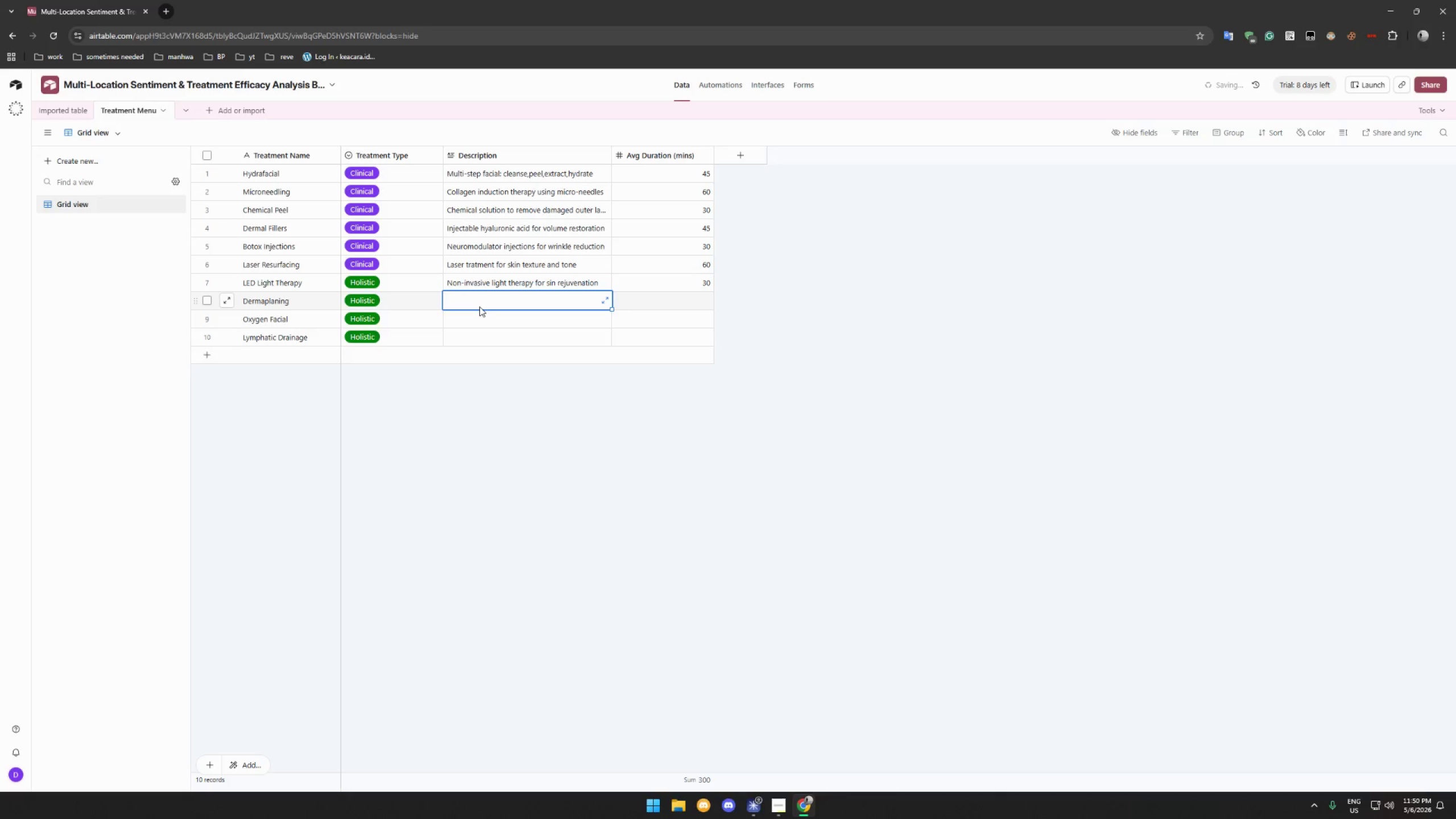 
type(Physical exfoliation removing dead and vellus hair)
key(Tab)
type(45)
 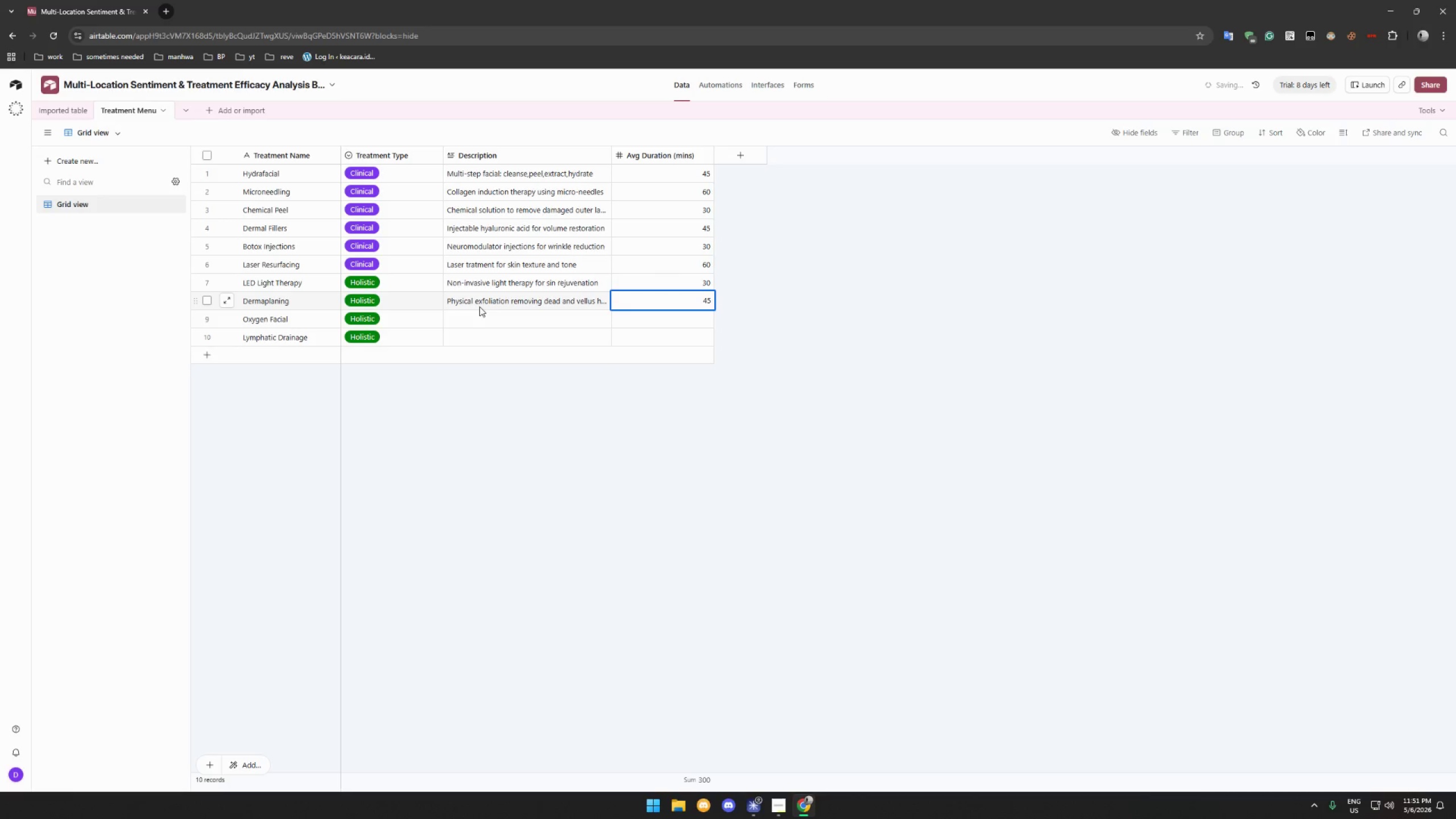 
left_click([476, 320])
 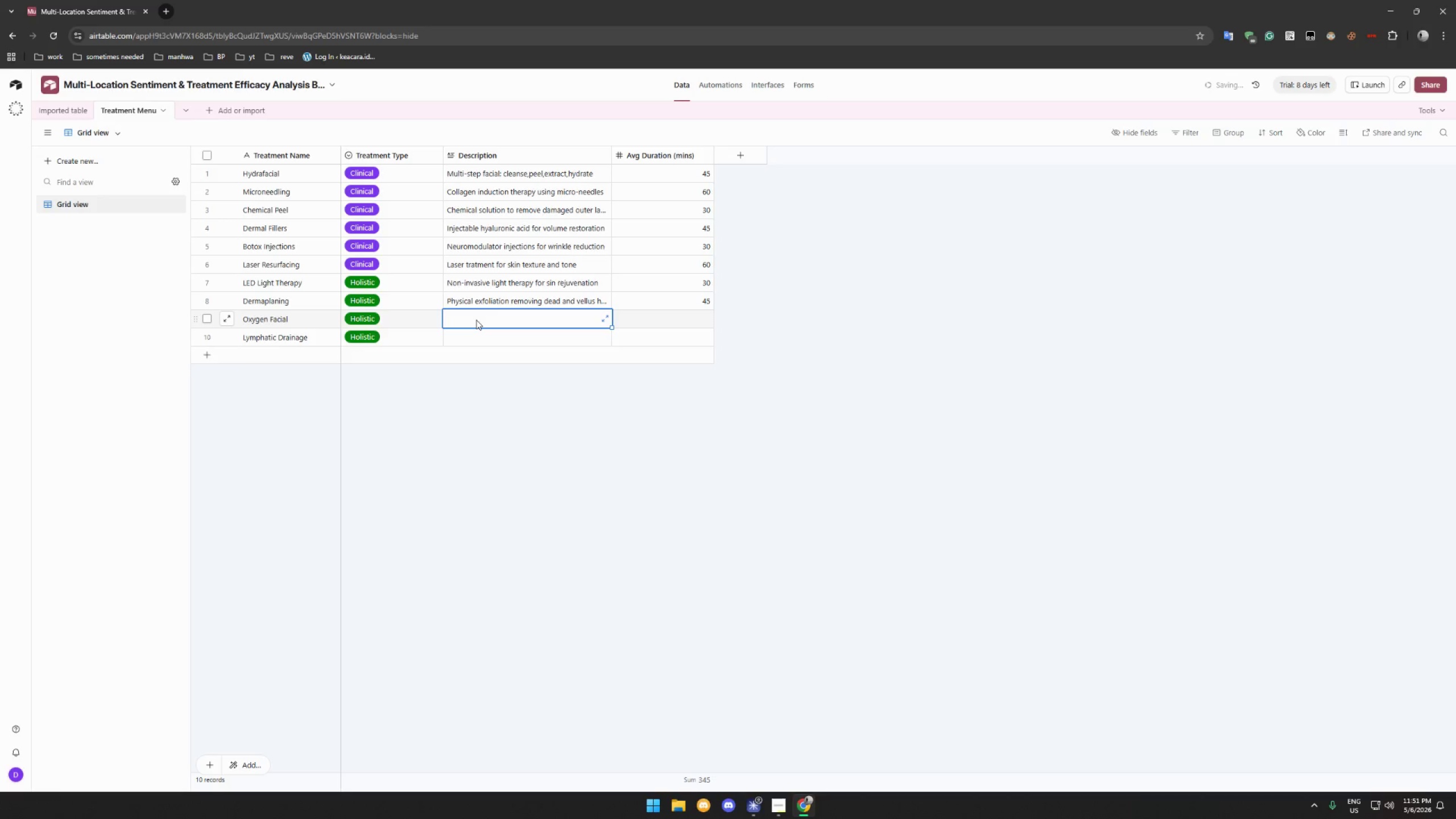 
type(Pressurized exo)
key(Backspace)
type(ygen with serums for hydration)
key(Tab)
type(45)
 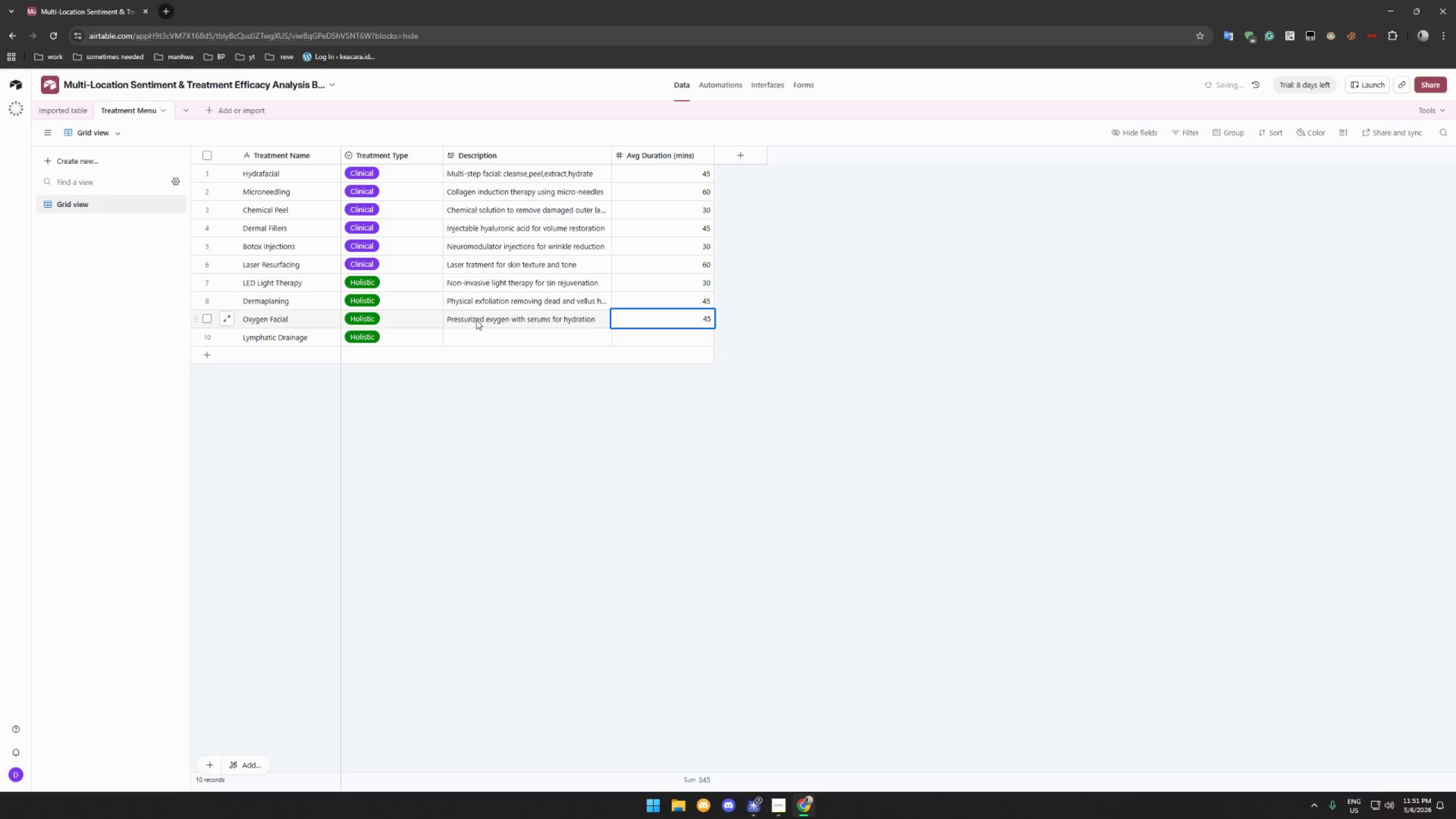 
left_click([468, 336])
 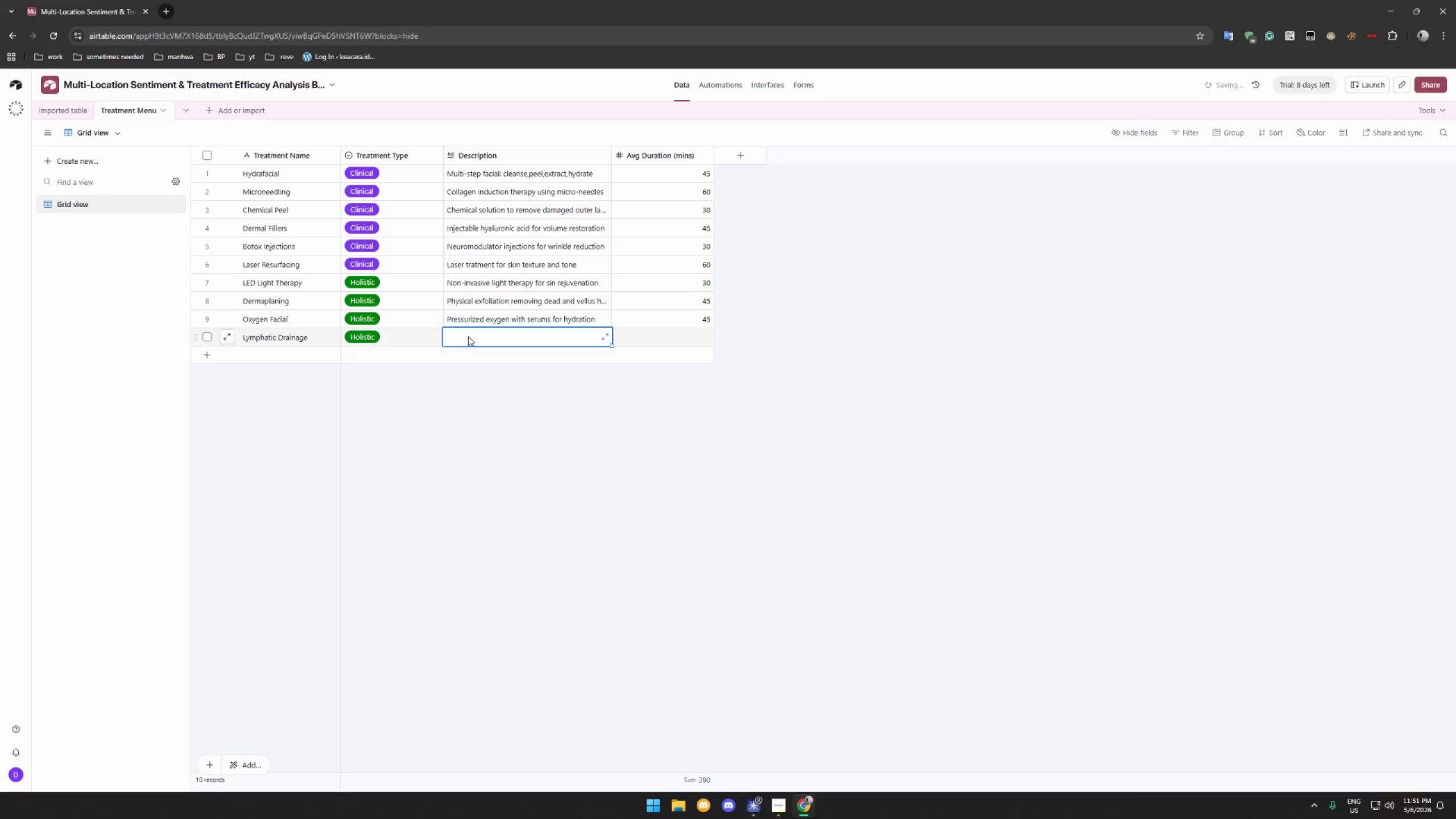 
type(Manual massage to stimulate lympatic system)
 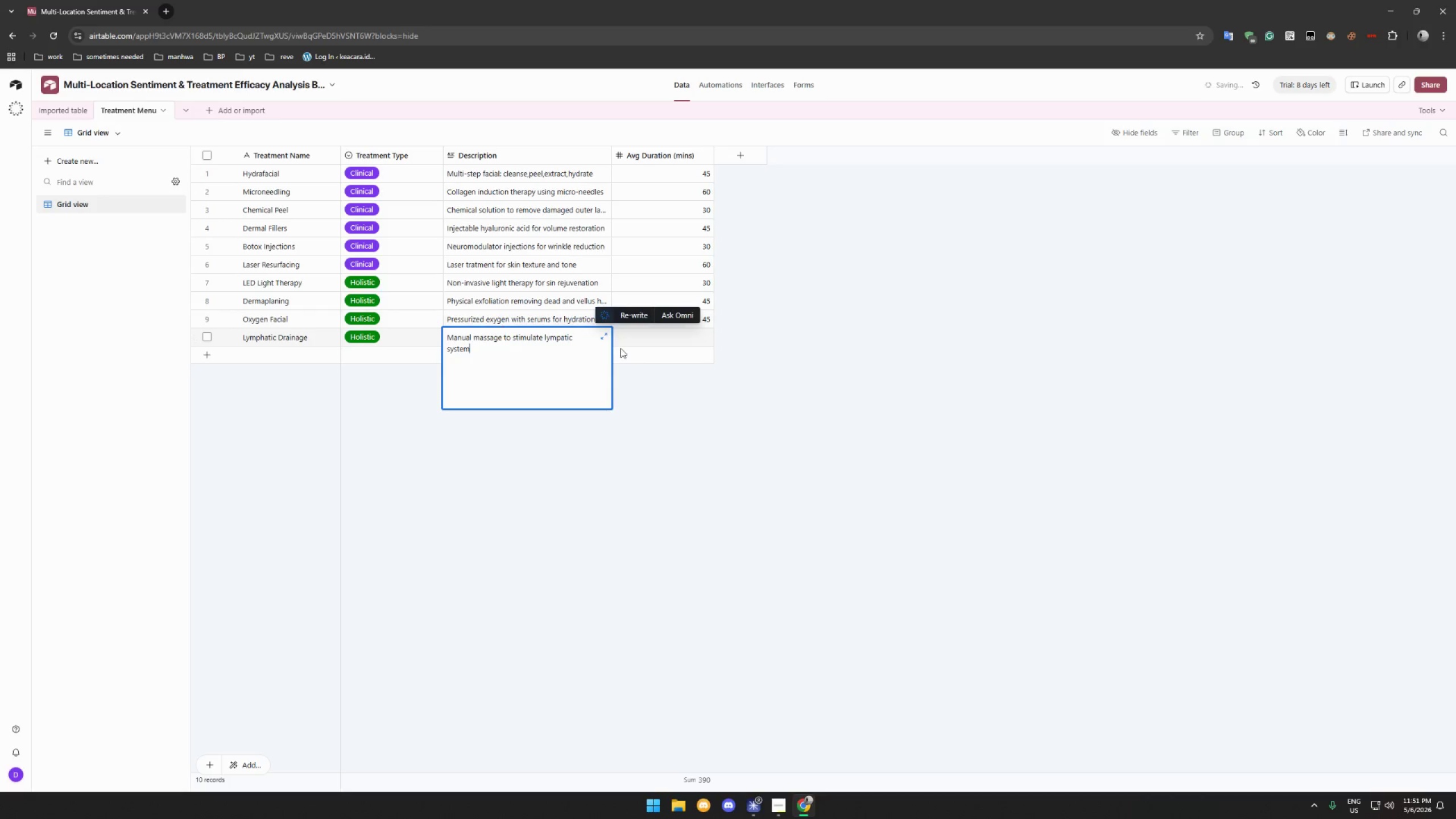 
left_click([658, 339])
 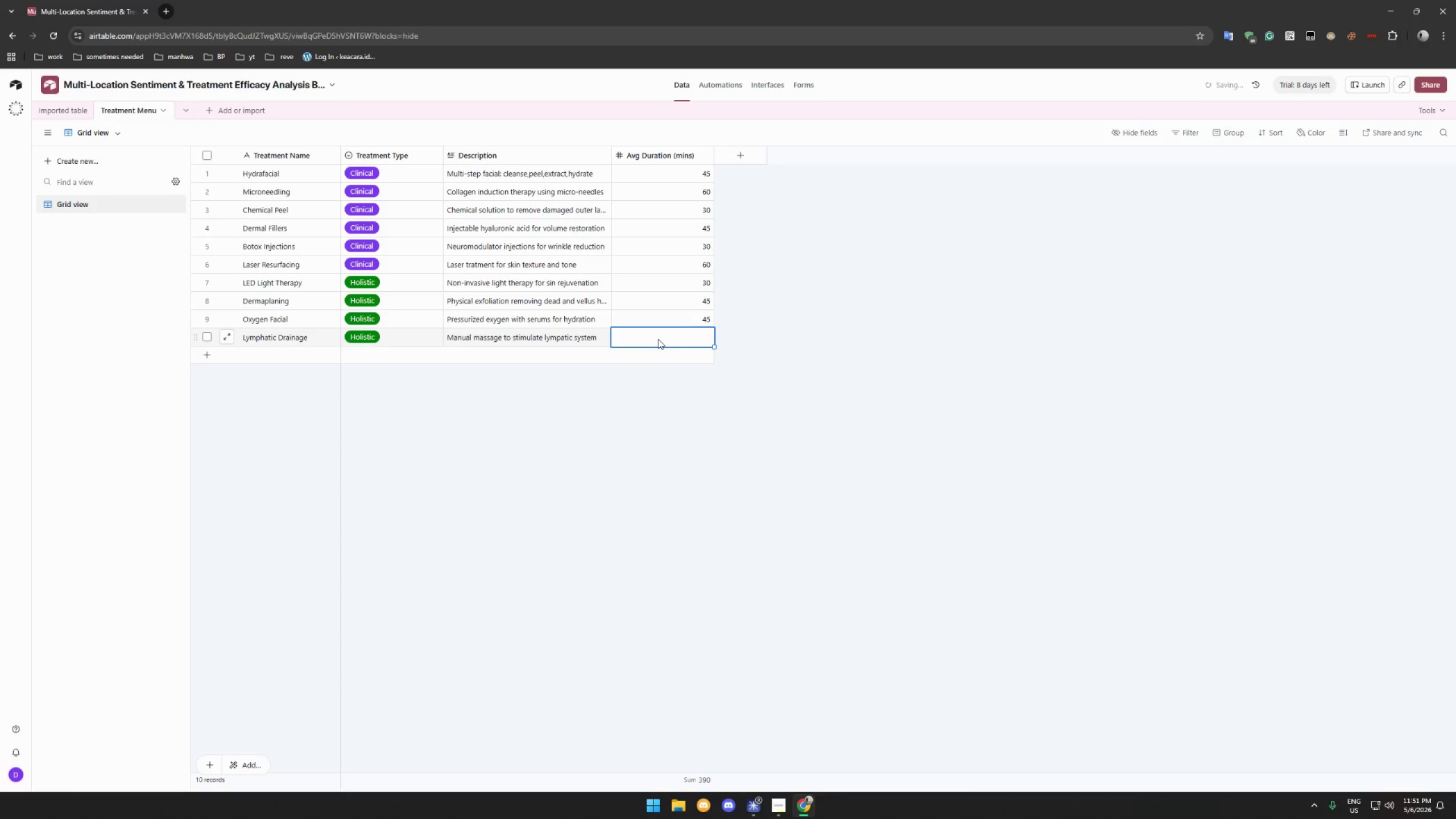 
type(60)
 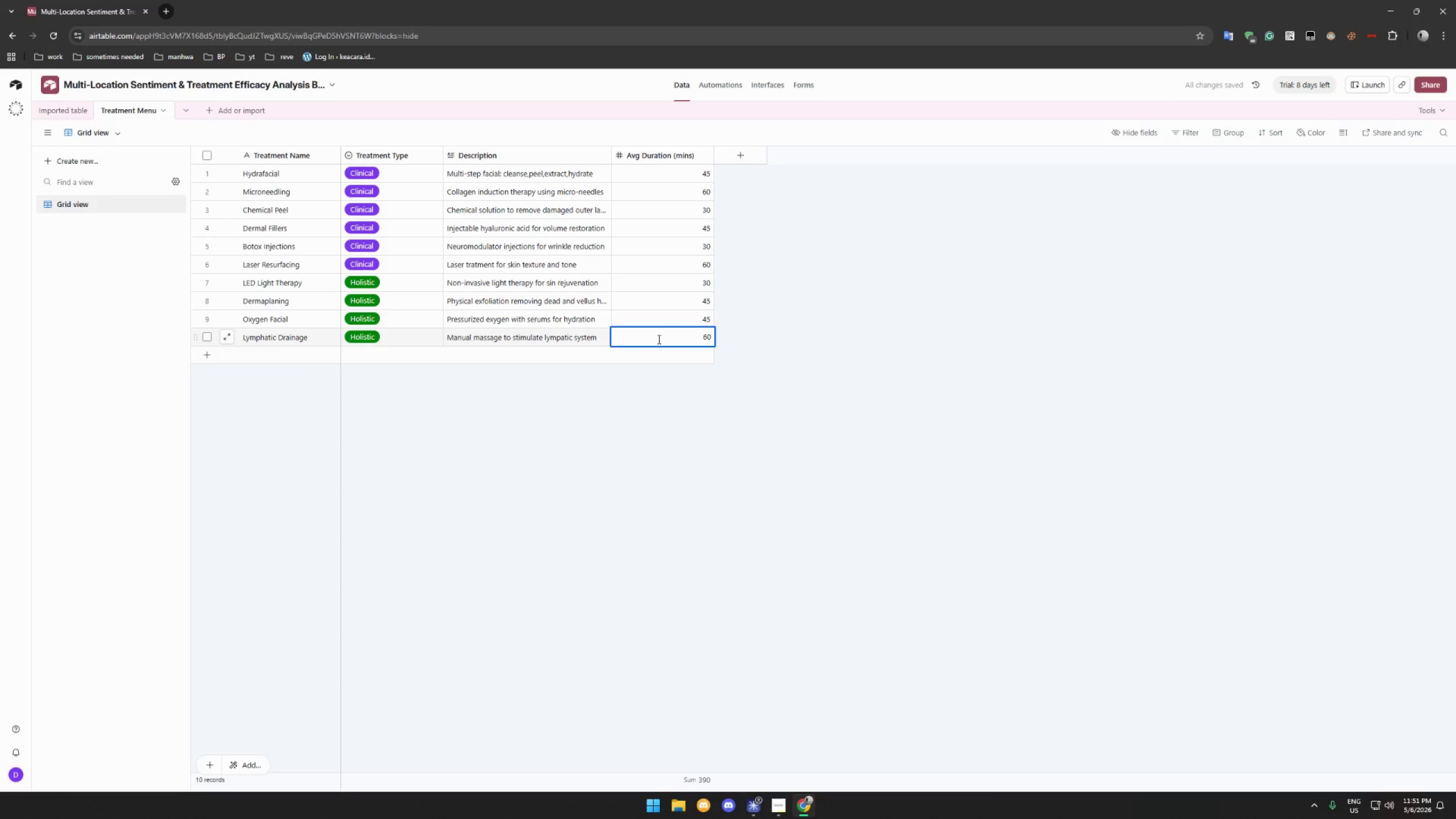 
left_click([646, 396])
 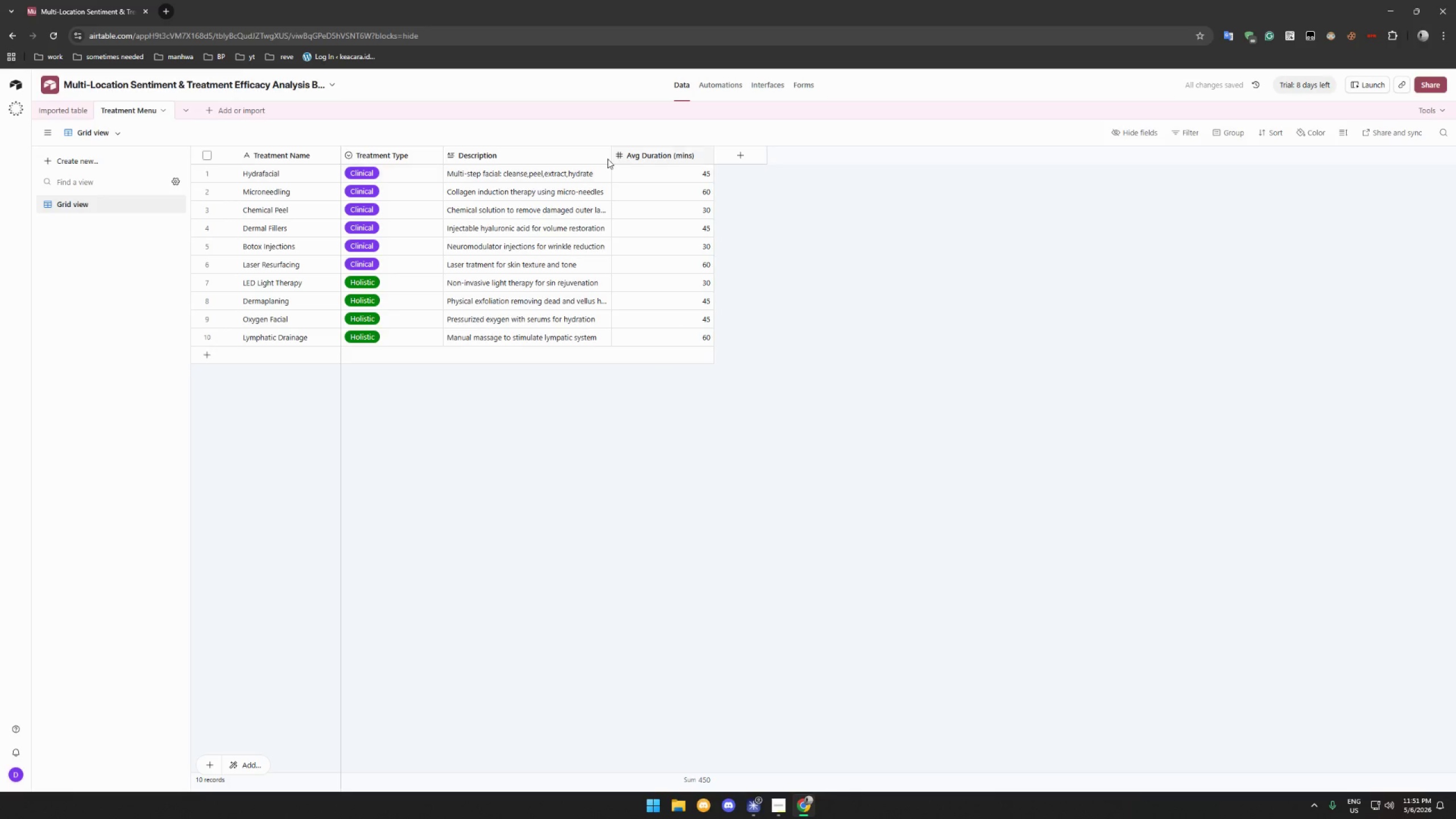 
left_click_drag(start_coordinate=[610, 154], to_coordinate=[633, 156])
 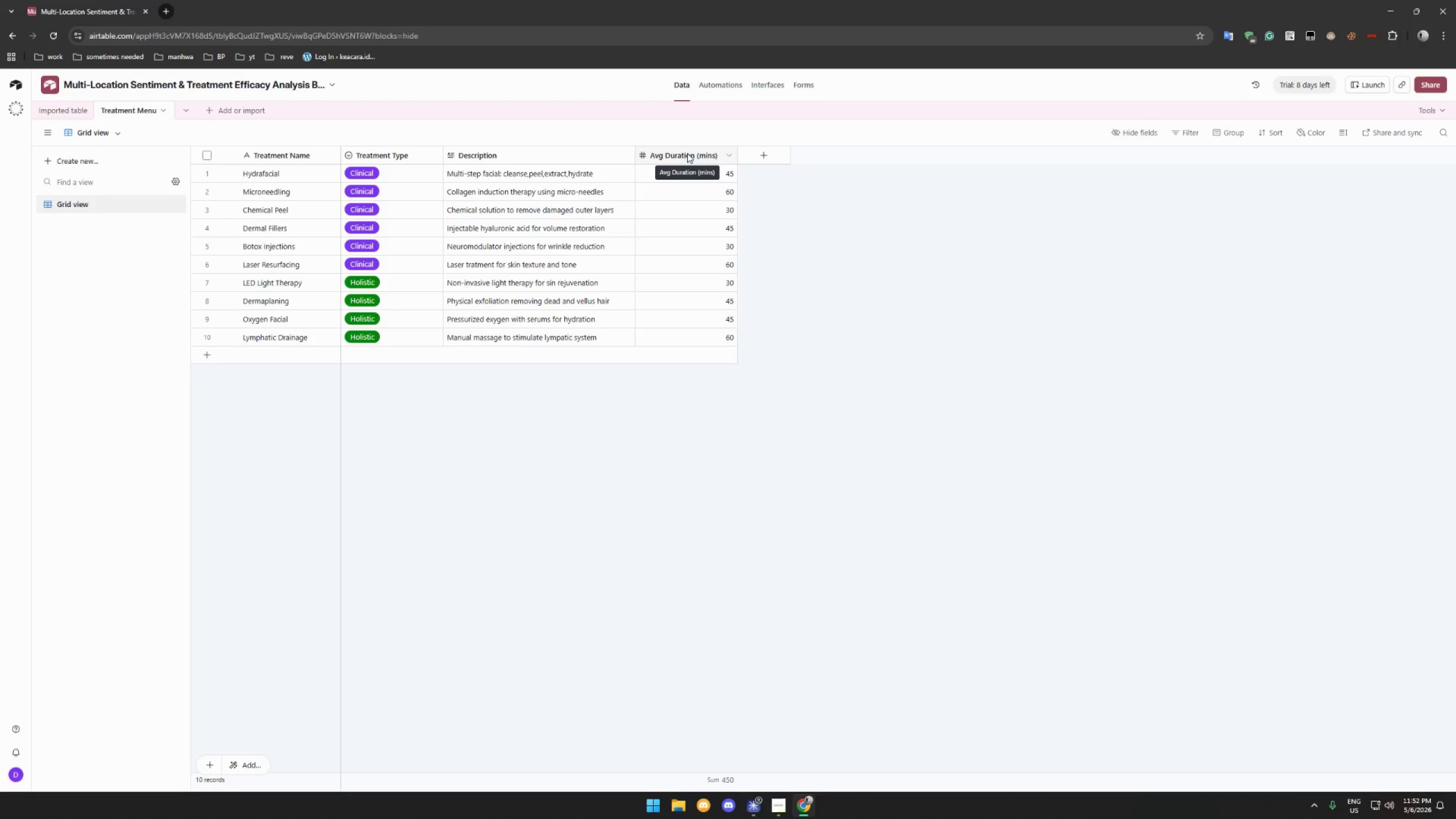 
wait(32.34)
 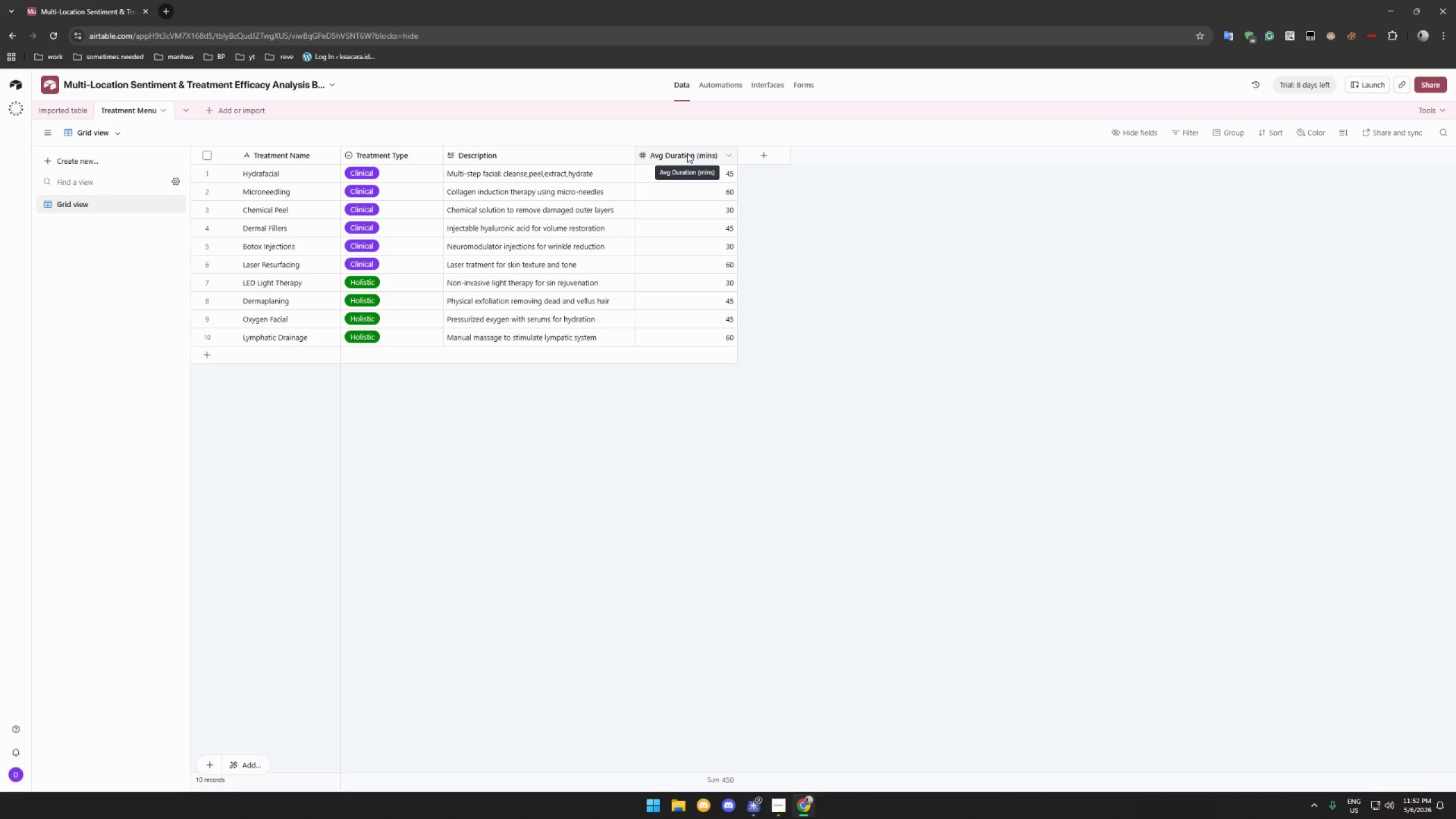 
left_click([226, 109])
 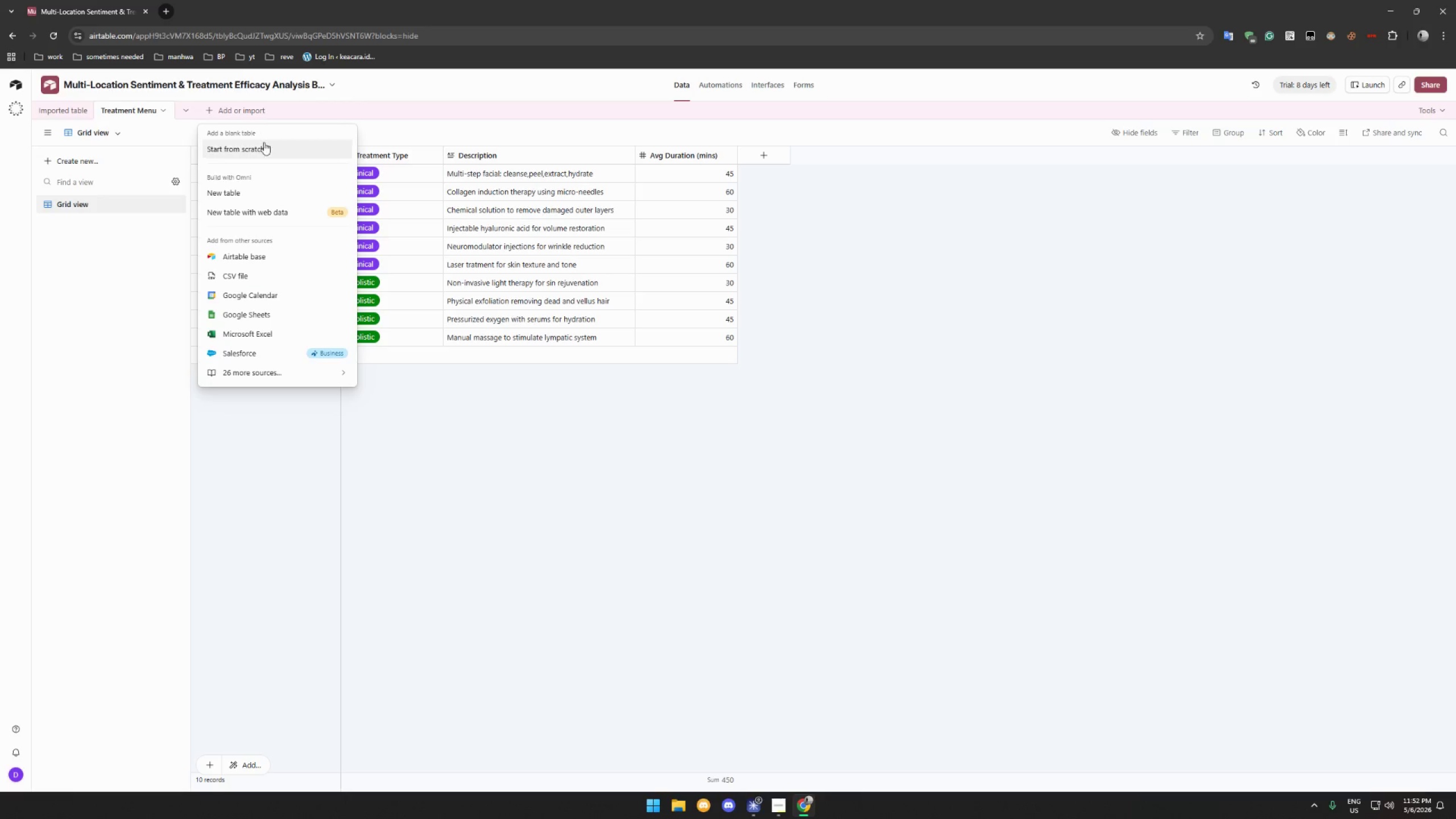 
left_click([264, 145])
 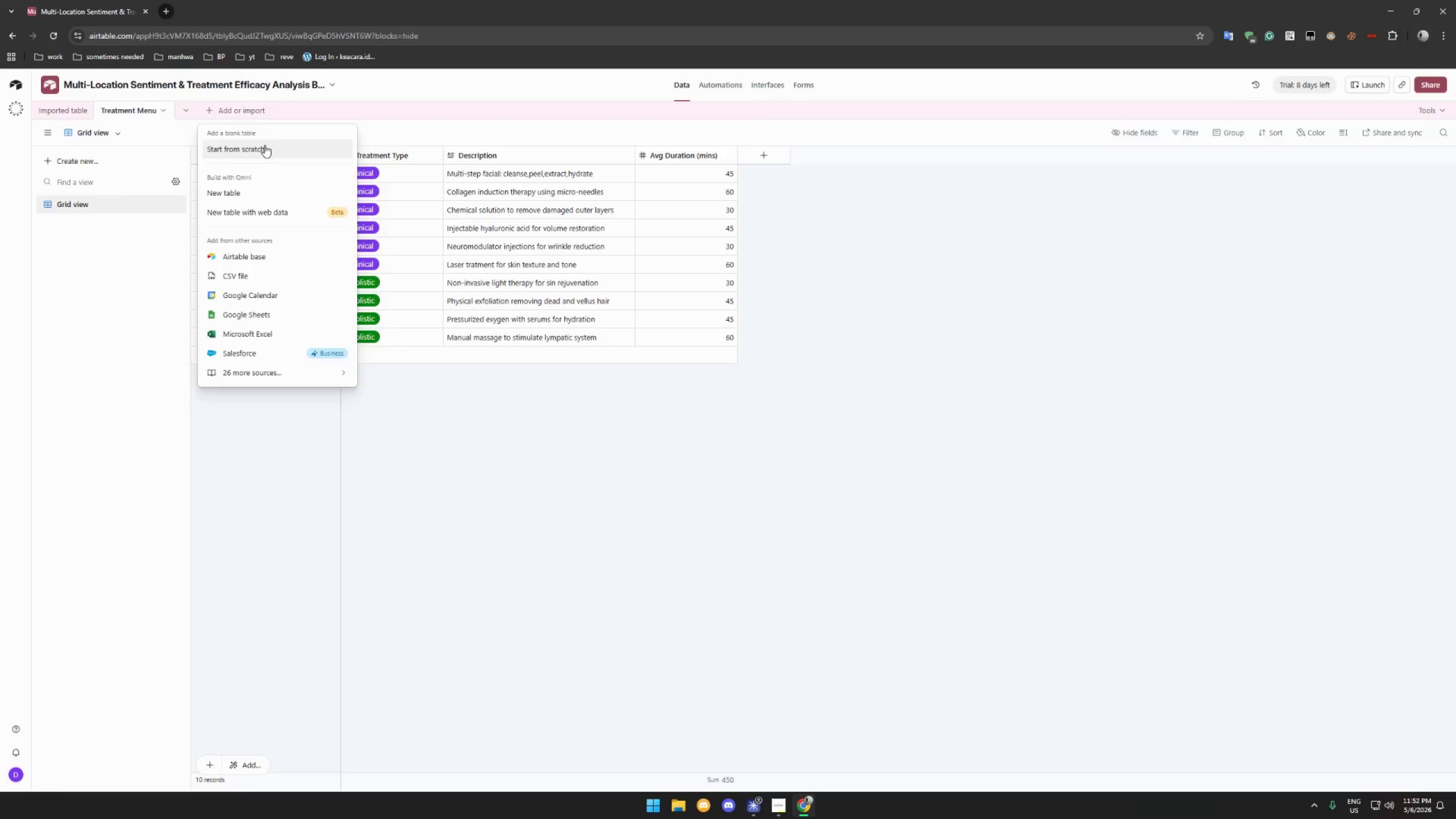 
type(Tab)
key(Backspace)
key(Backspace)
key(Backspace)
key(Backspace)
key(Backspace)
type(Straff D)
key(Backspace)
key(Backspace)
key(Backspace)
key(Backspace)
key(Backspace)
key(Backspace)
type(aff Direction)
key(Backspace)
key(Backspace)
key(Backspace)
type(ory)
 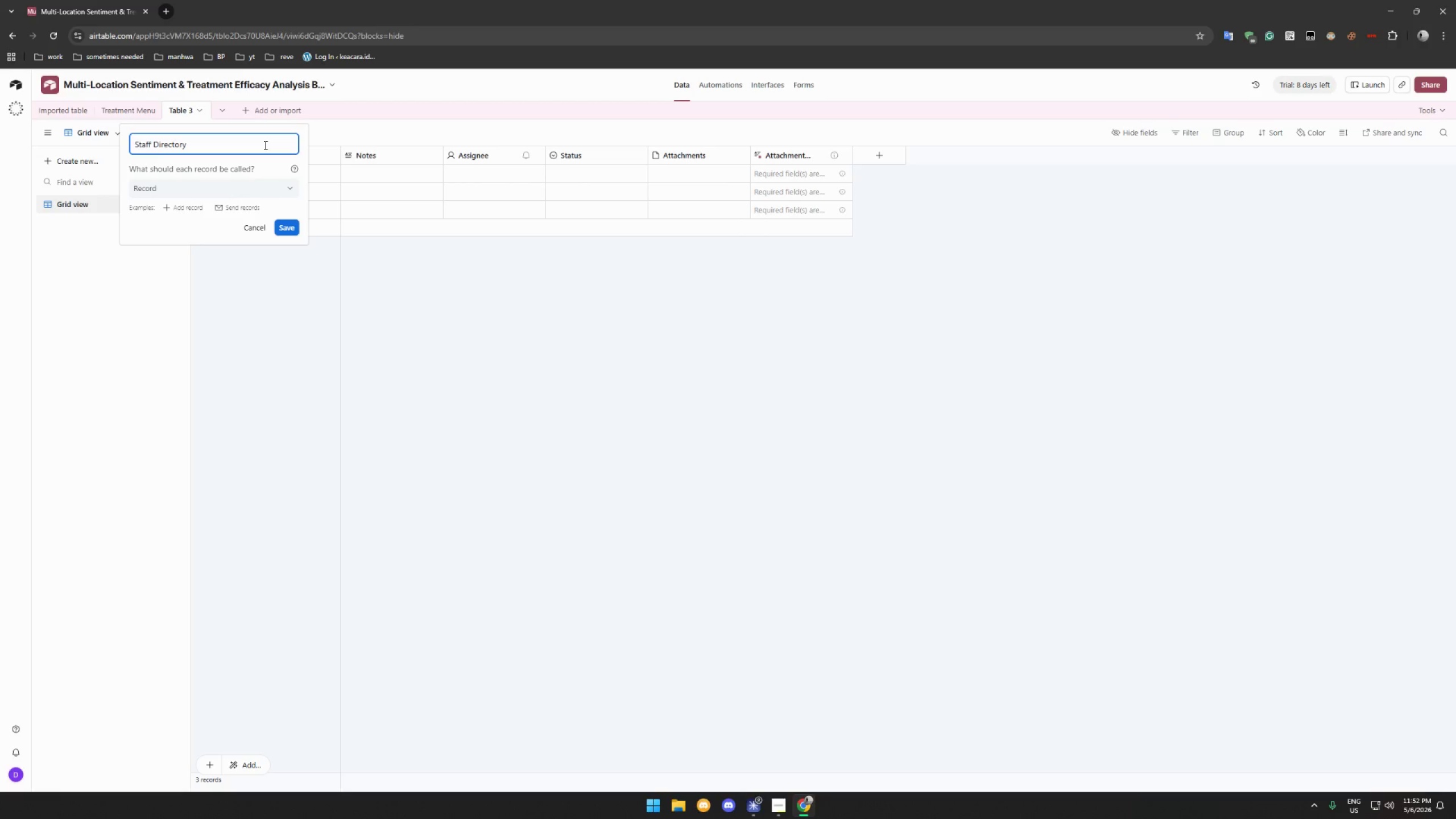 
left_click([282, 225])
 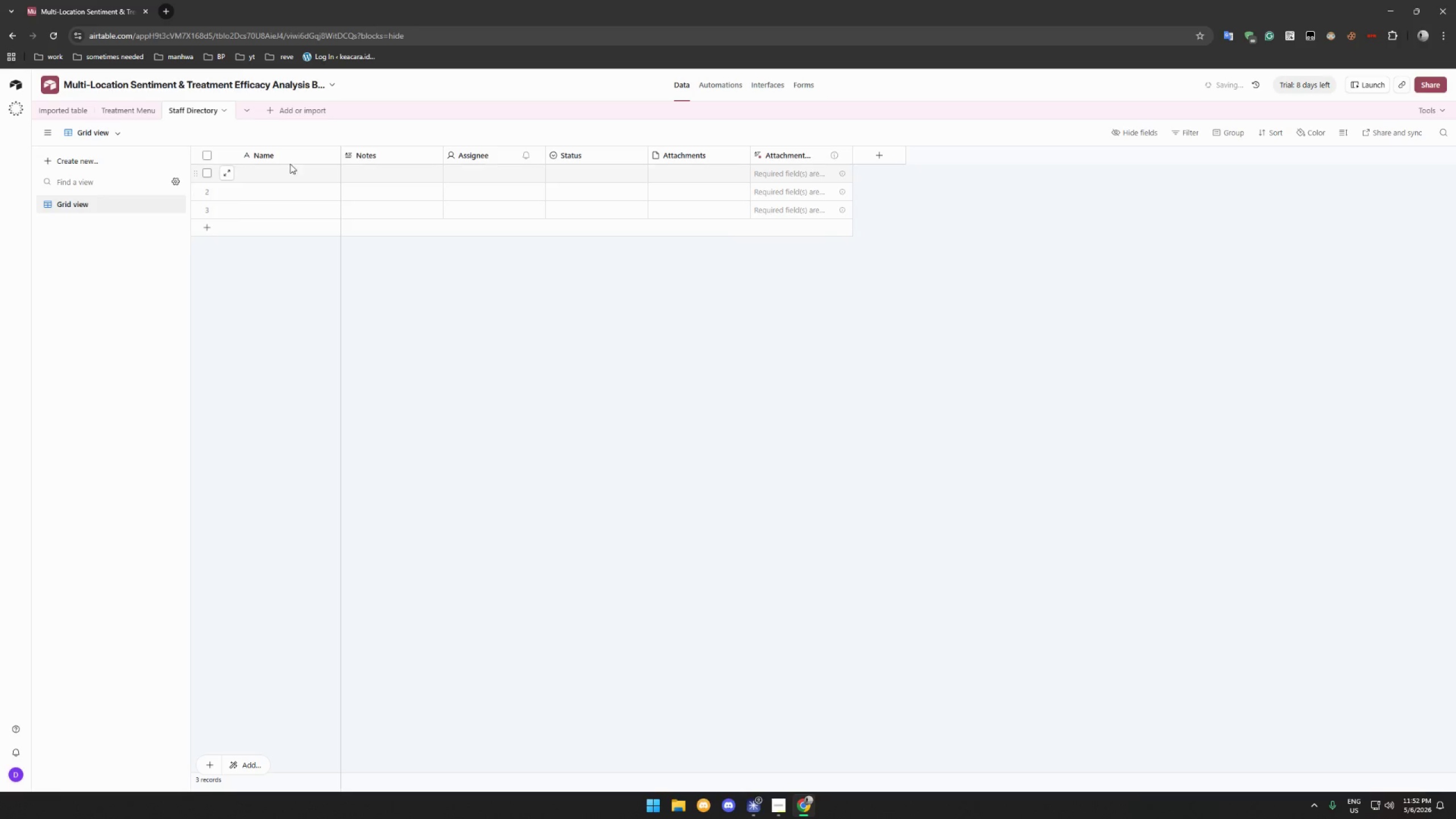 
right_click([369, 154])
 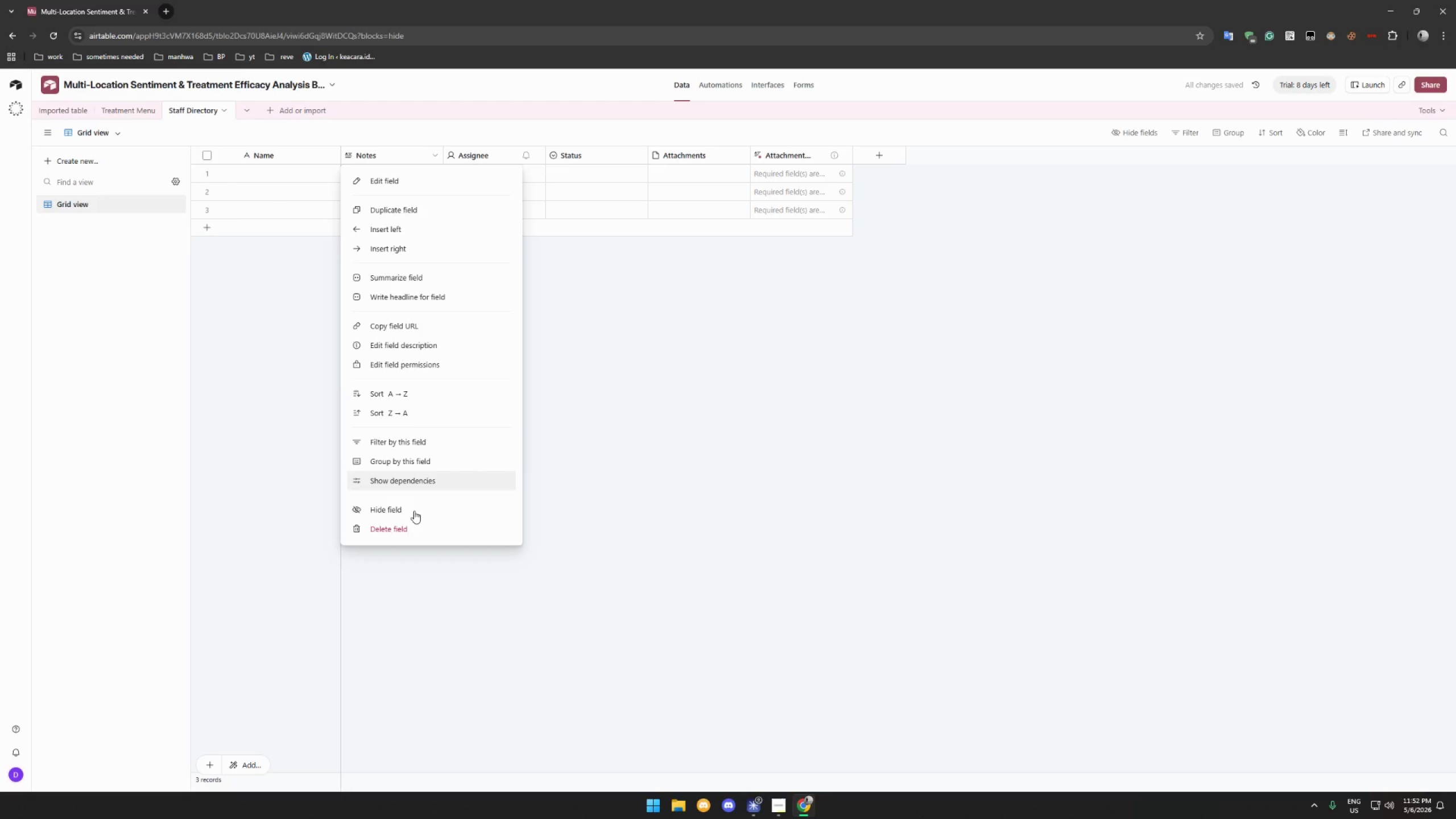 
left_click([420, 526])
 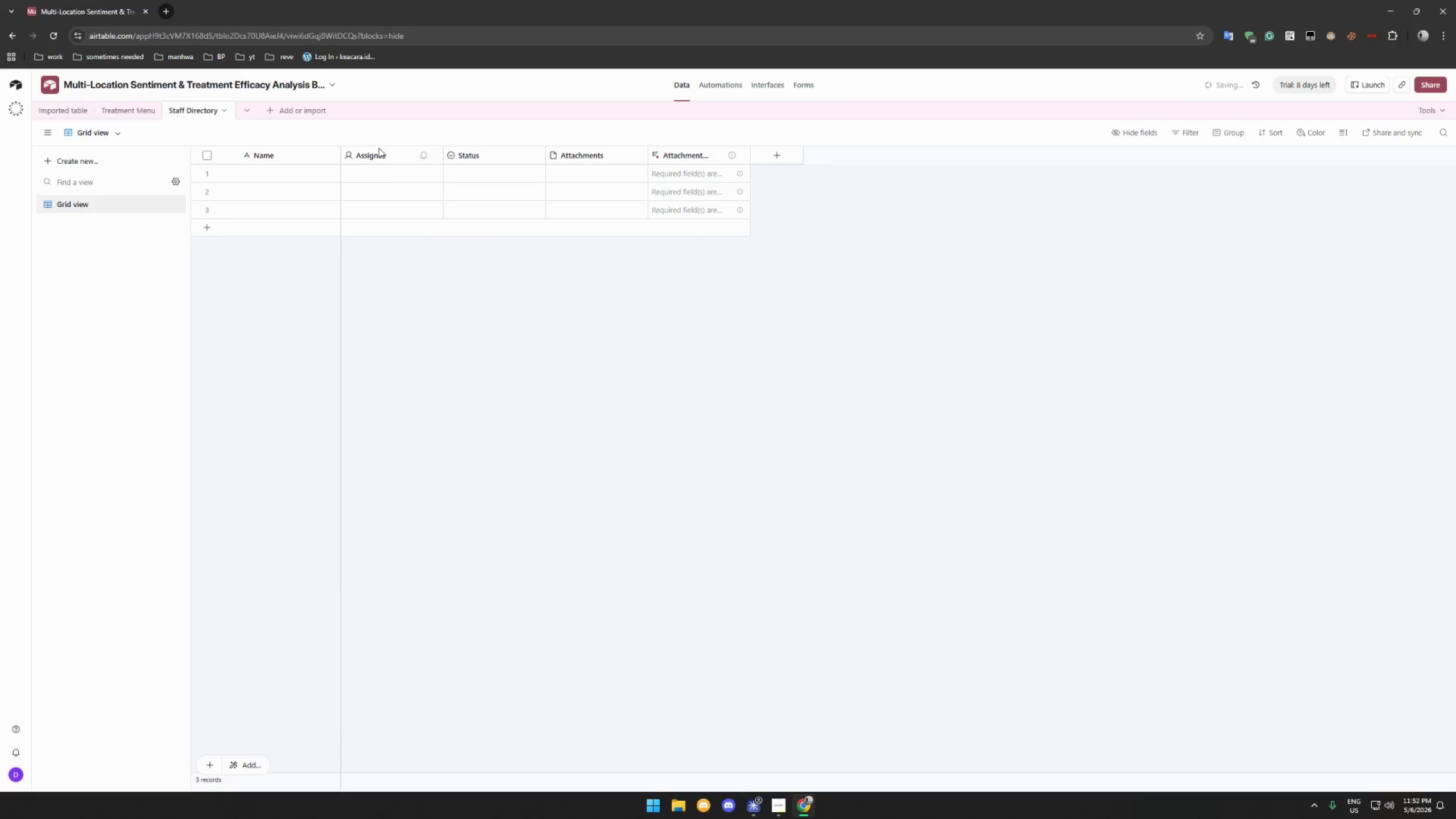 
right_click([380, 158])
 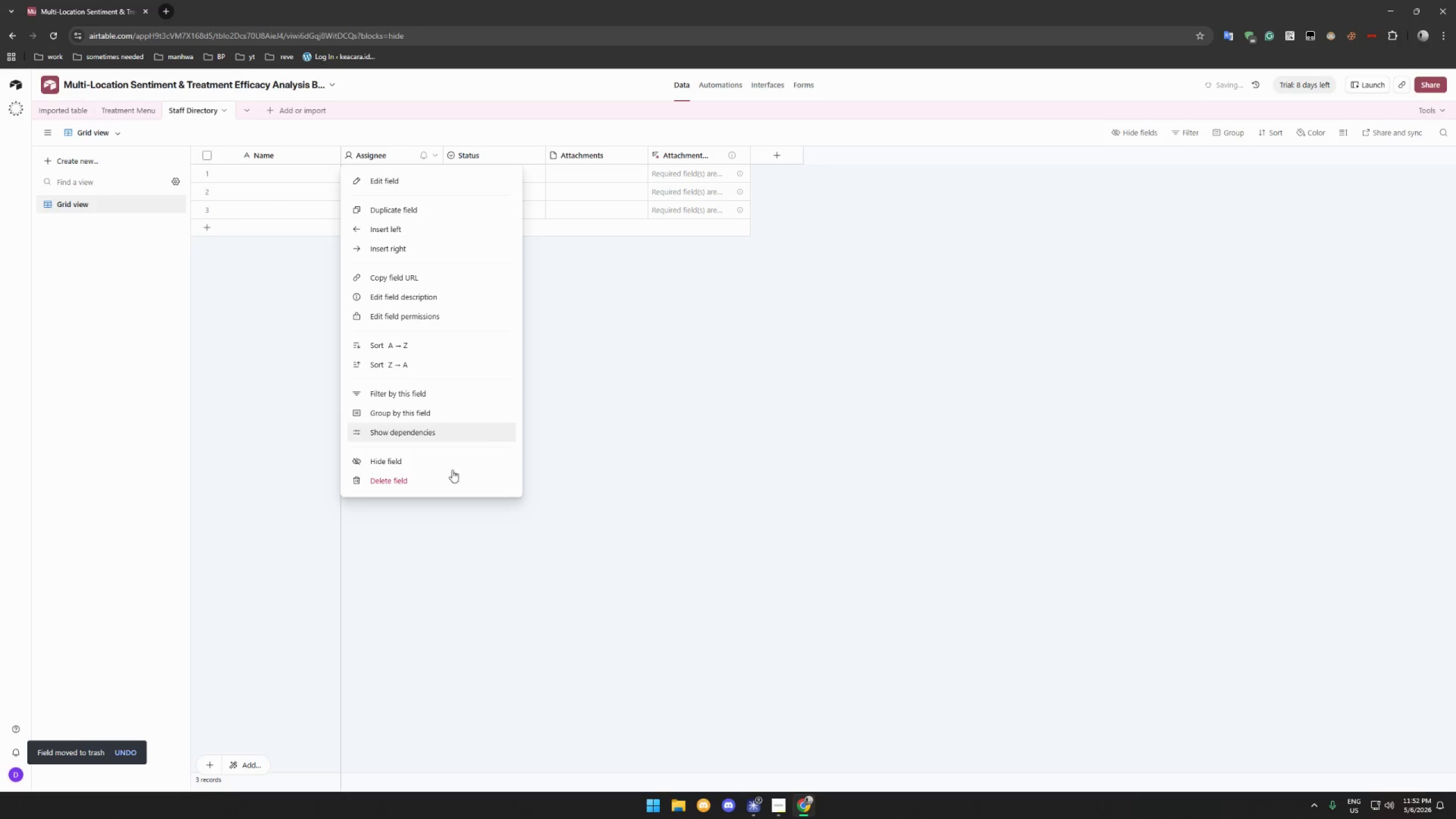 
left_click([450, 471])
 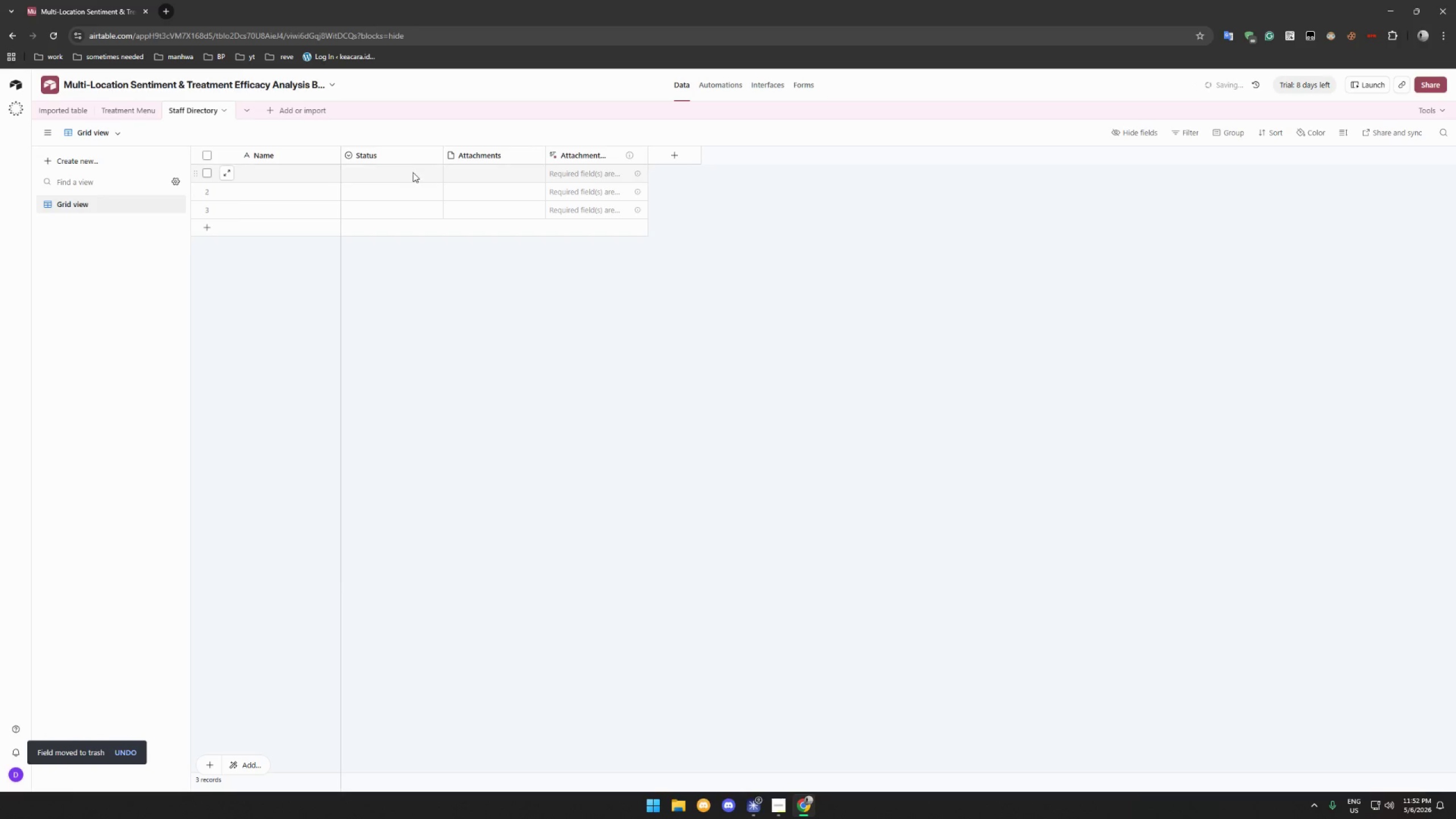 
right_click([408, 148])
 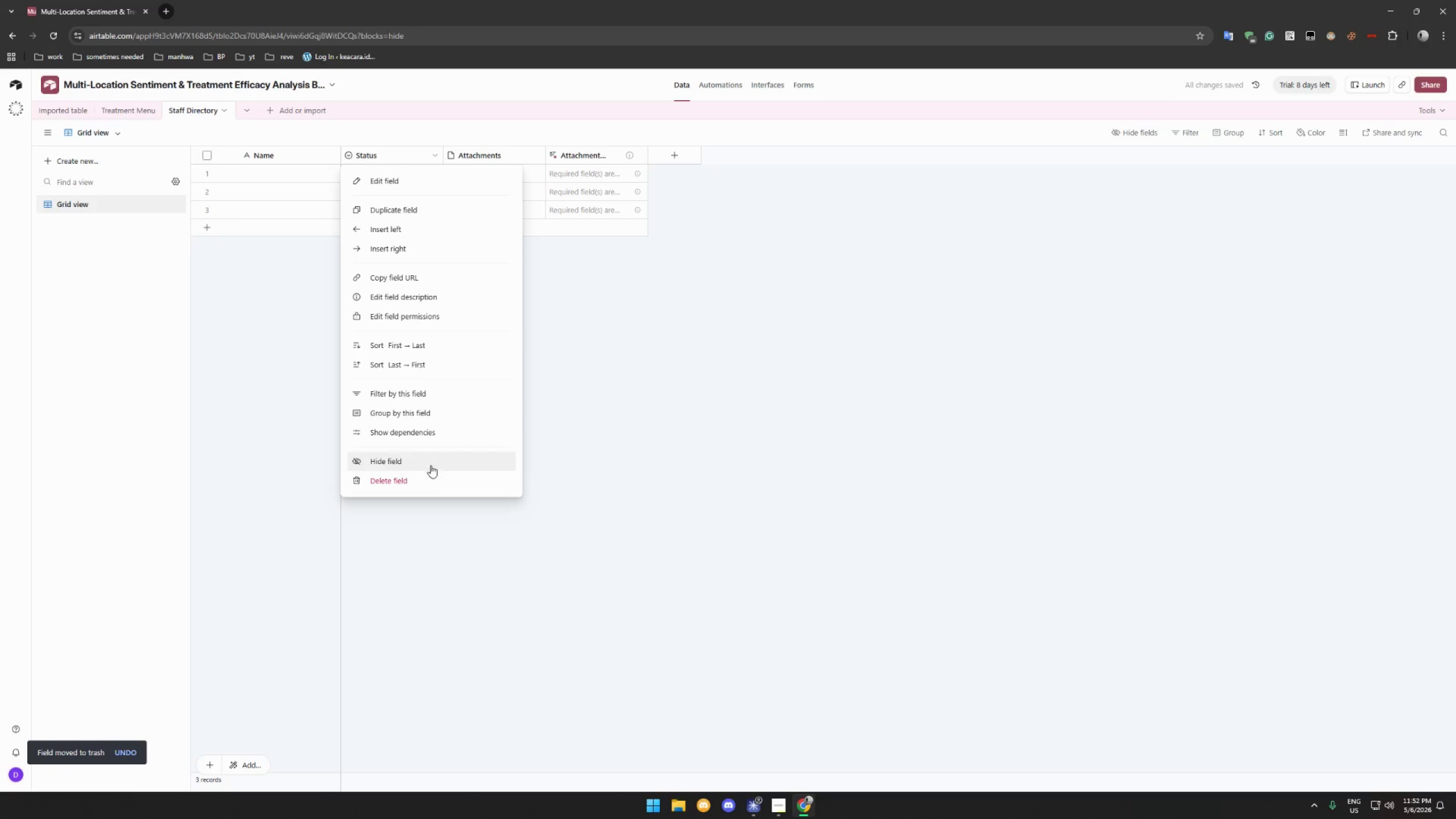 
left_click([433, 475])
 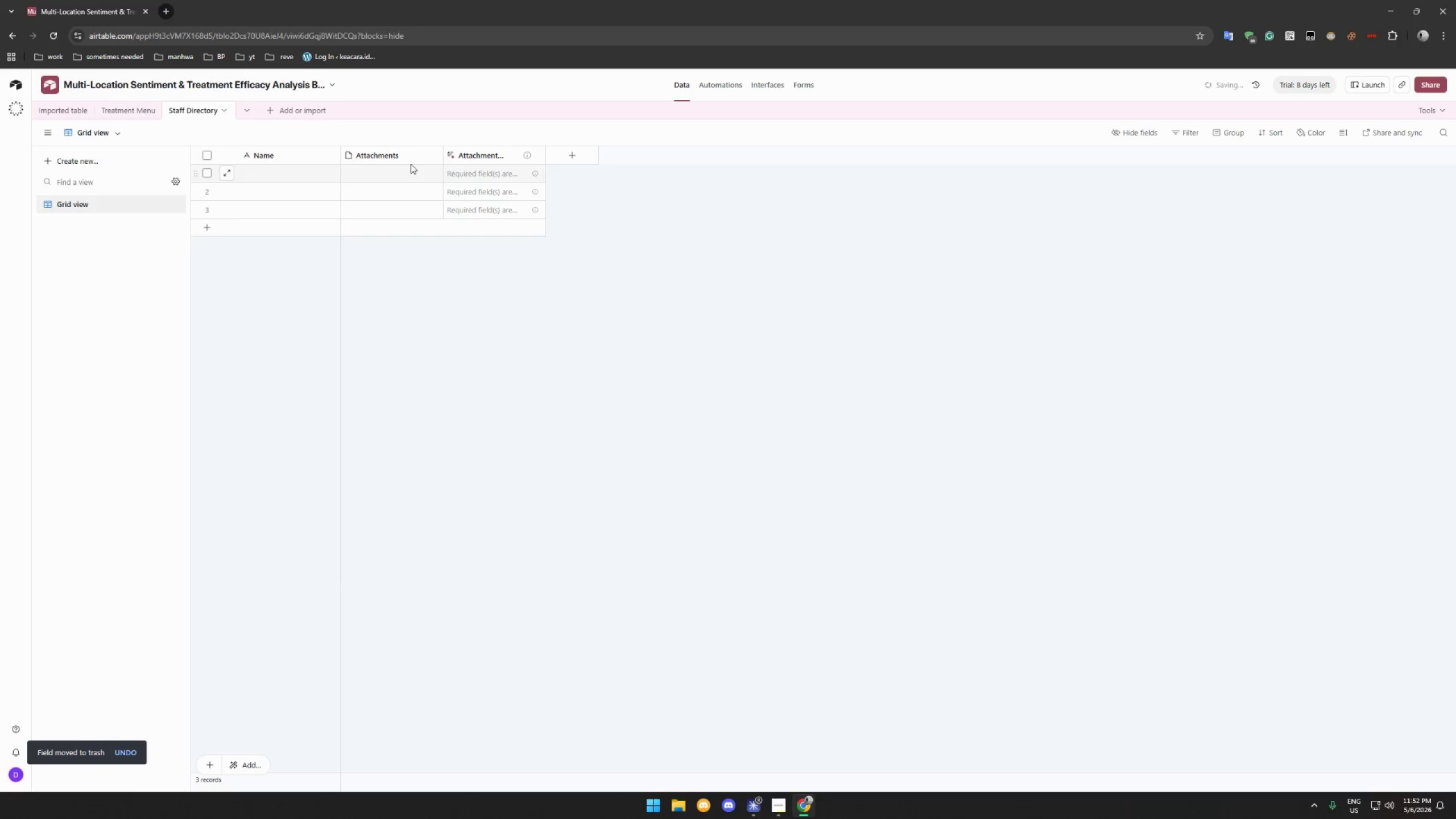 
right_click([413, 160])
 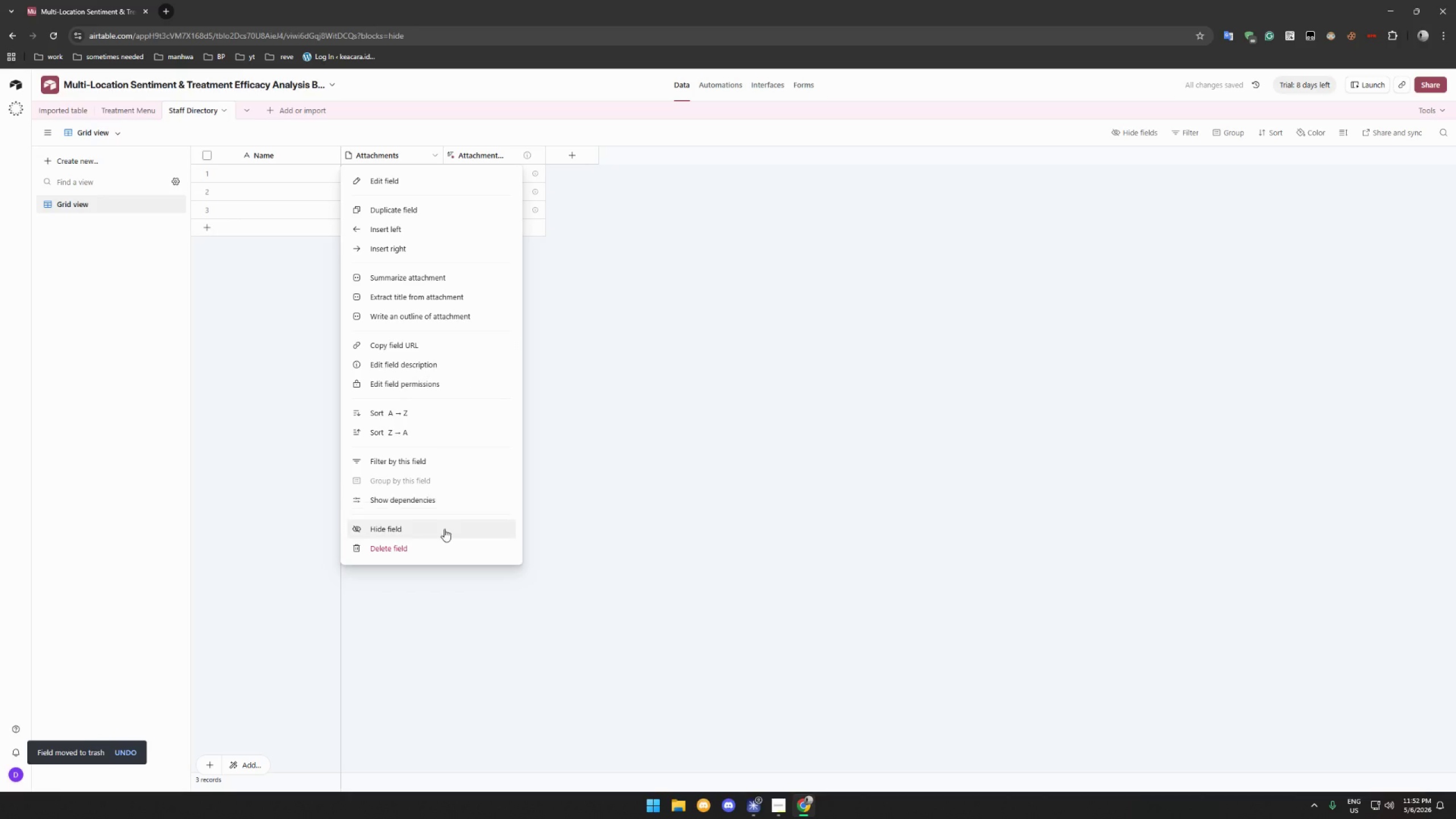 
left_click([441, 549])